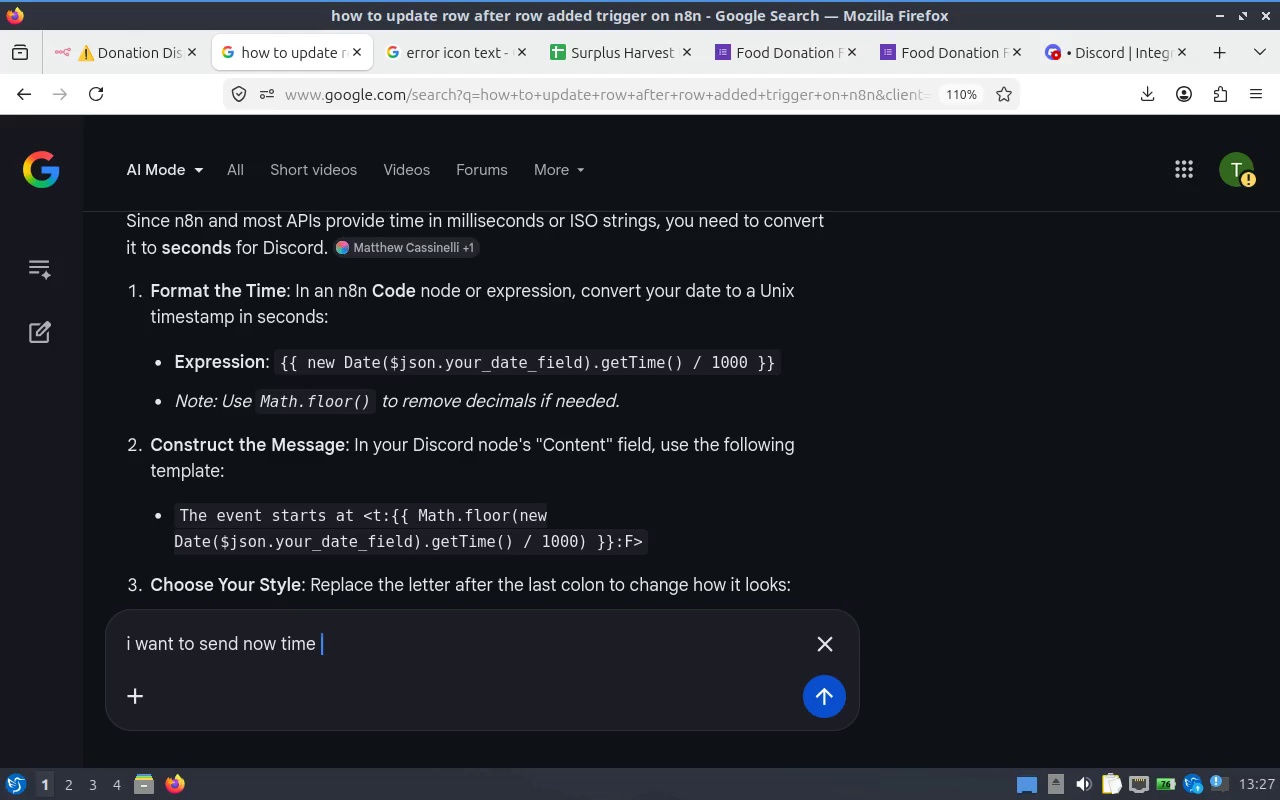 
key(Enter)
 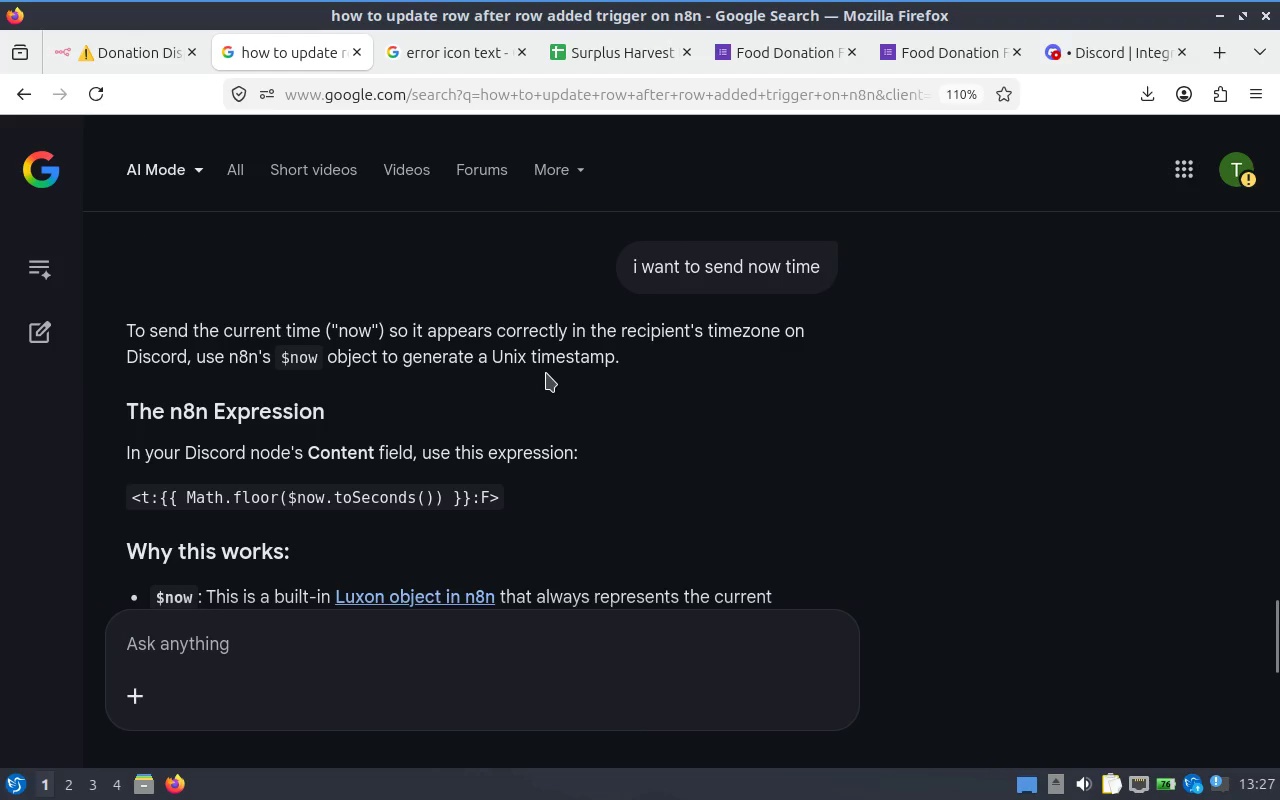 
wait(9.5)
 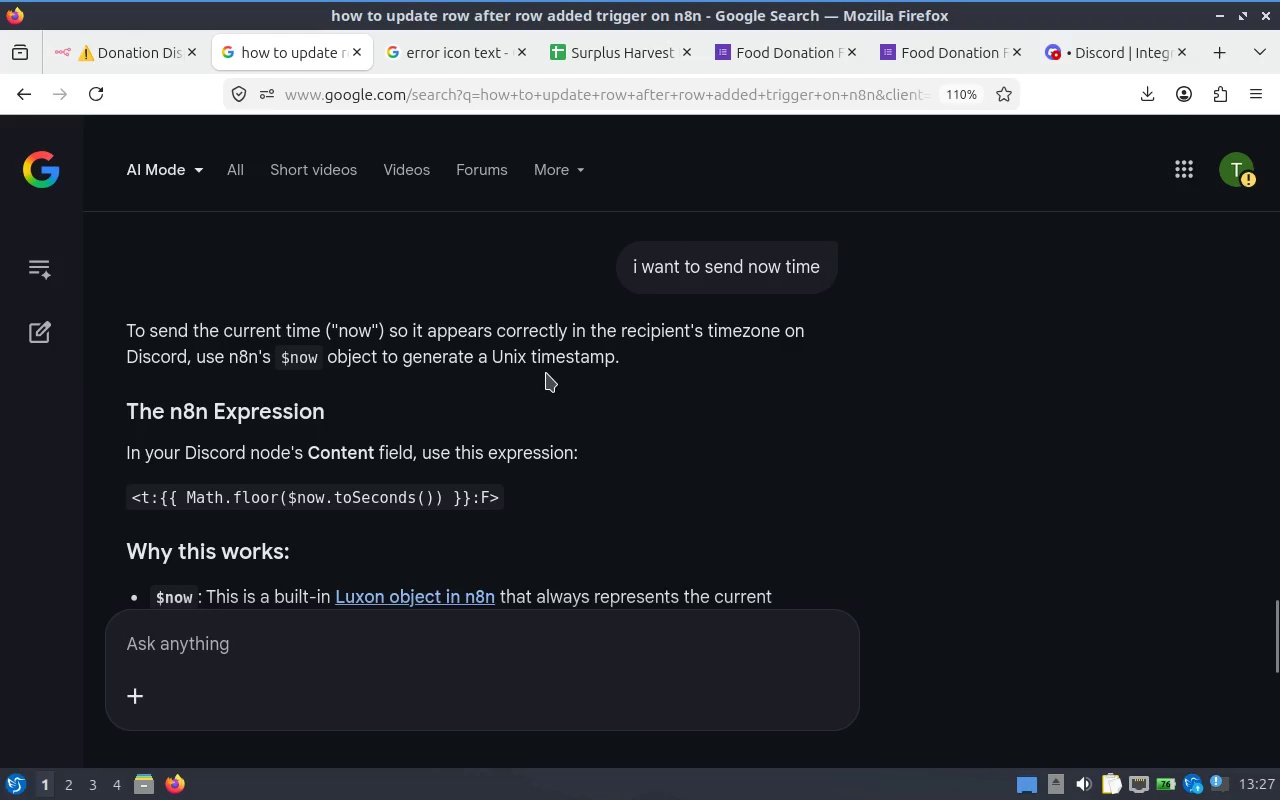 
left_click_drag(start_coordinate=[501, 497], to_coordinate=[125, 485])
 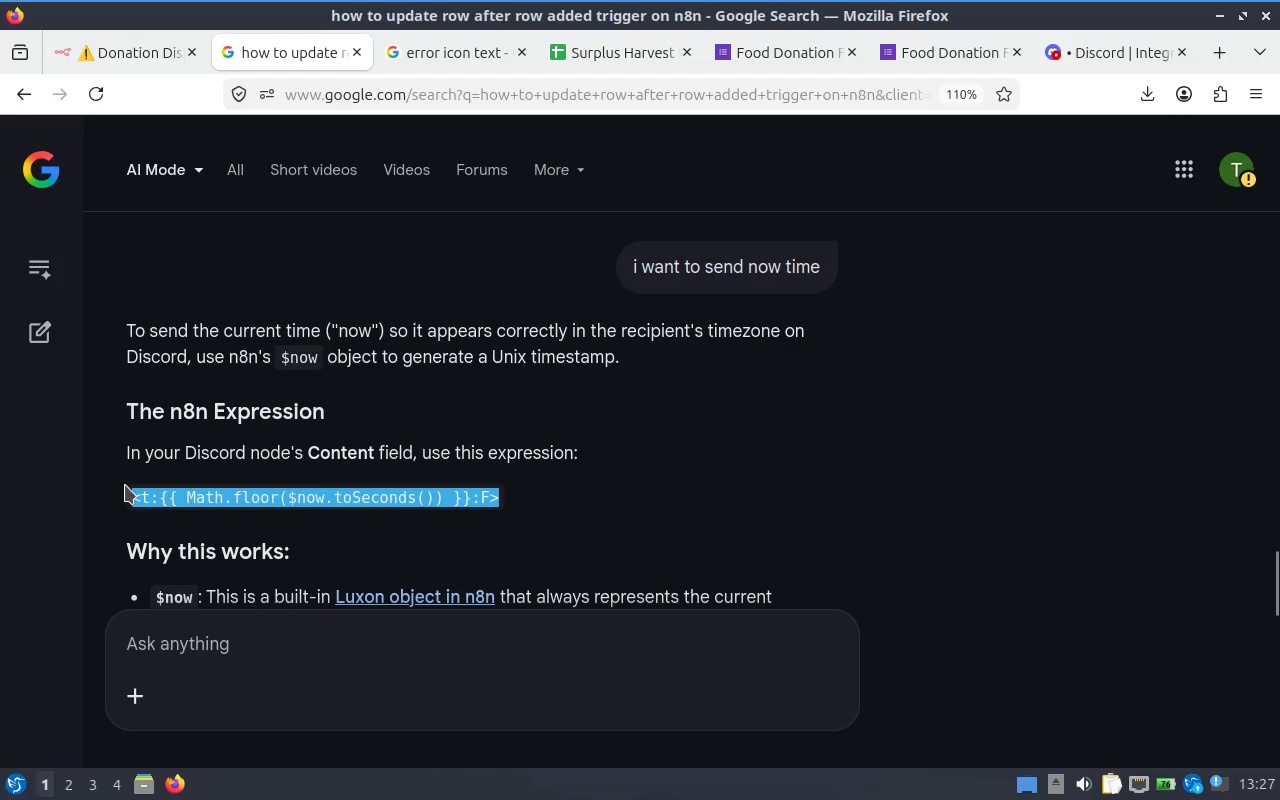 
key(Control+ControlLeft)
 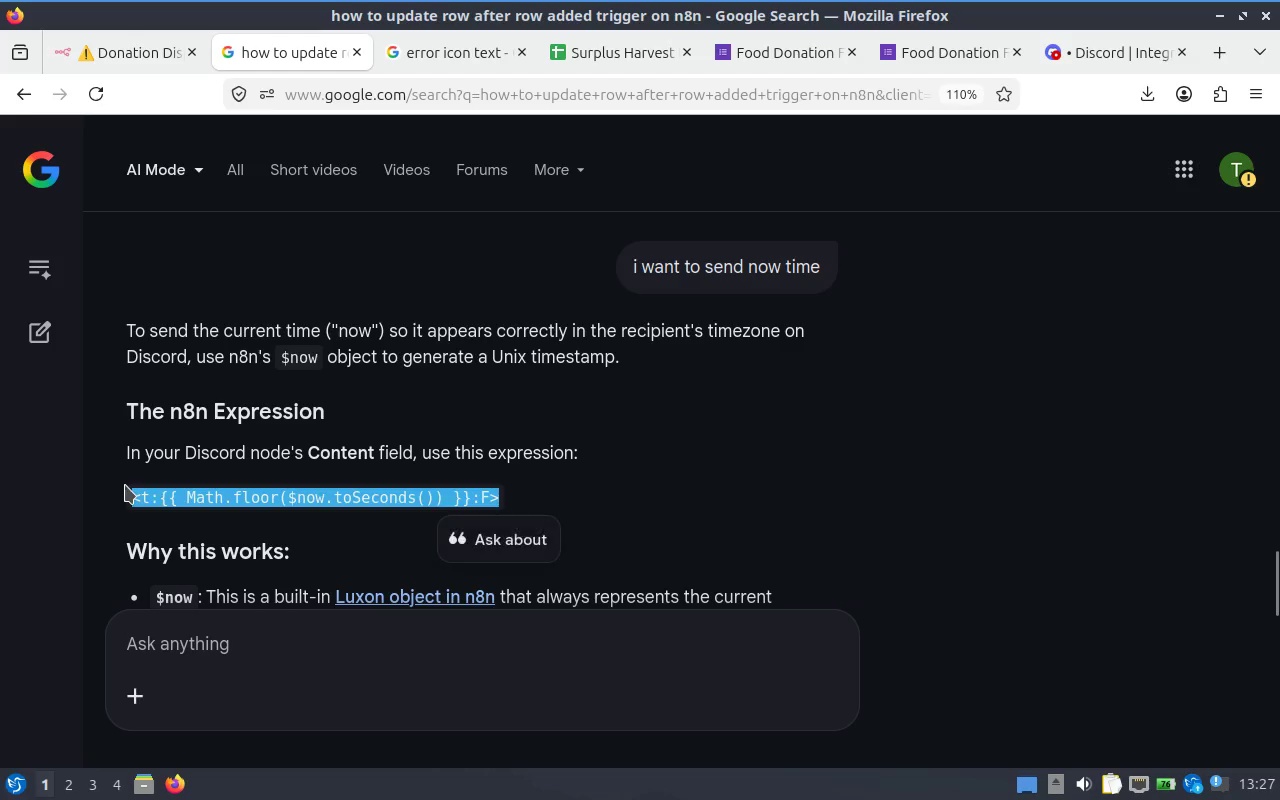 
key(Control+C)
 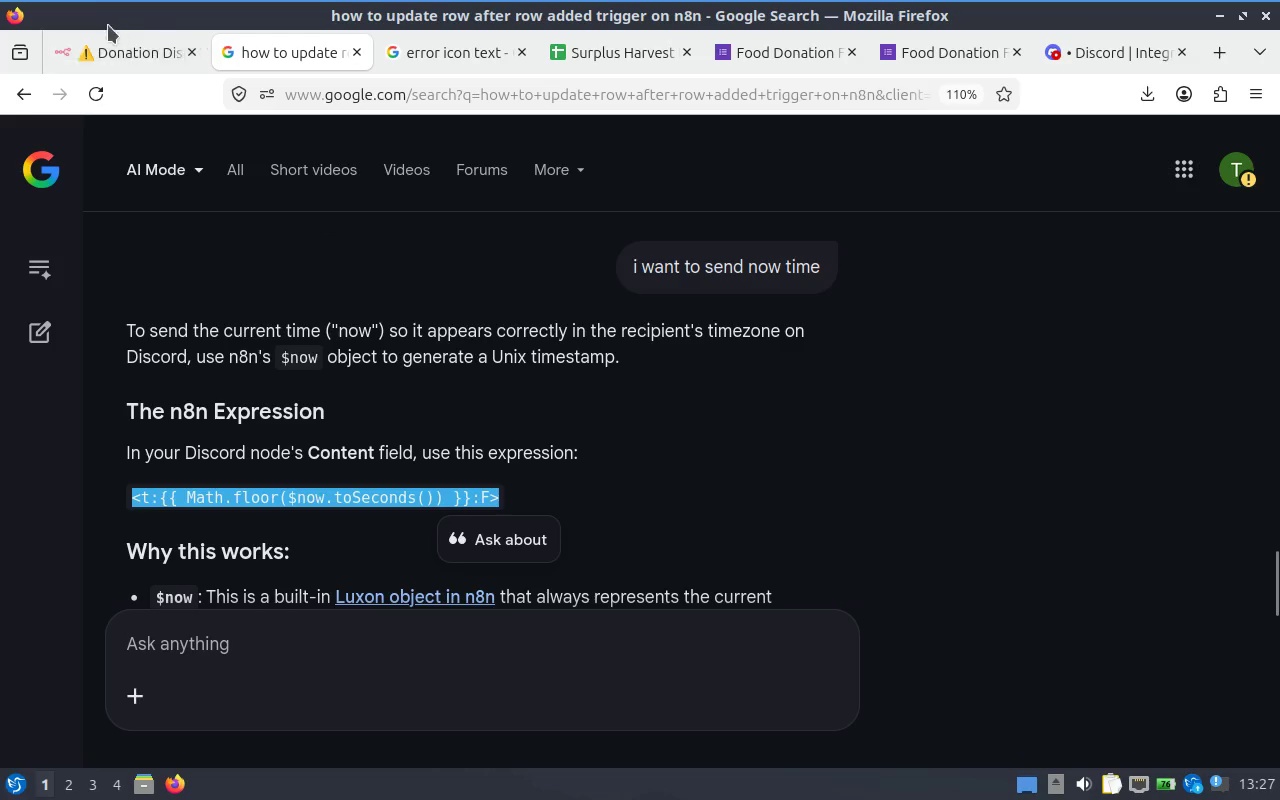 
left_click([117, 41])
 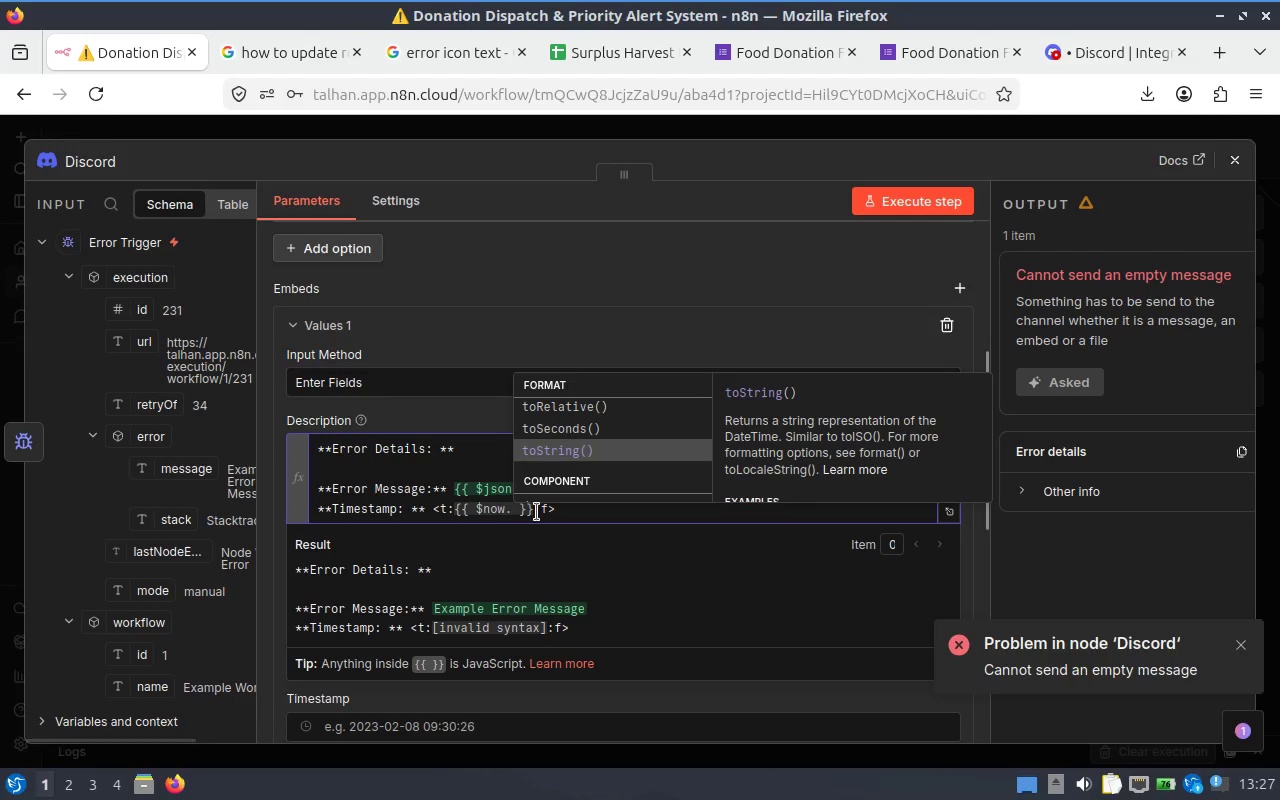 
key(Backspace)
 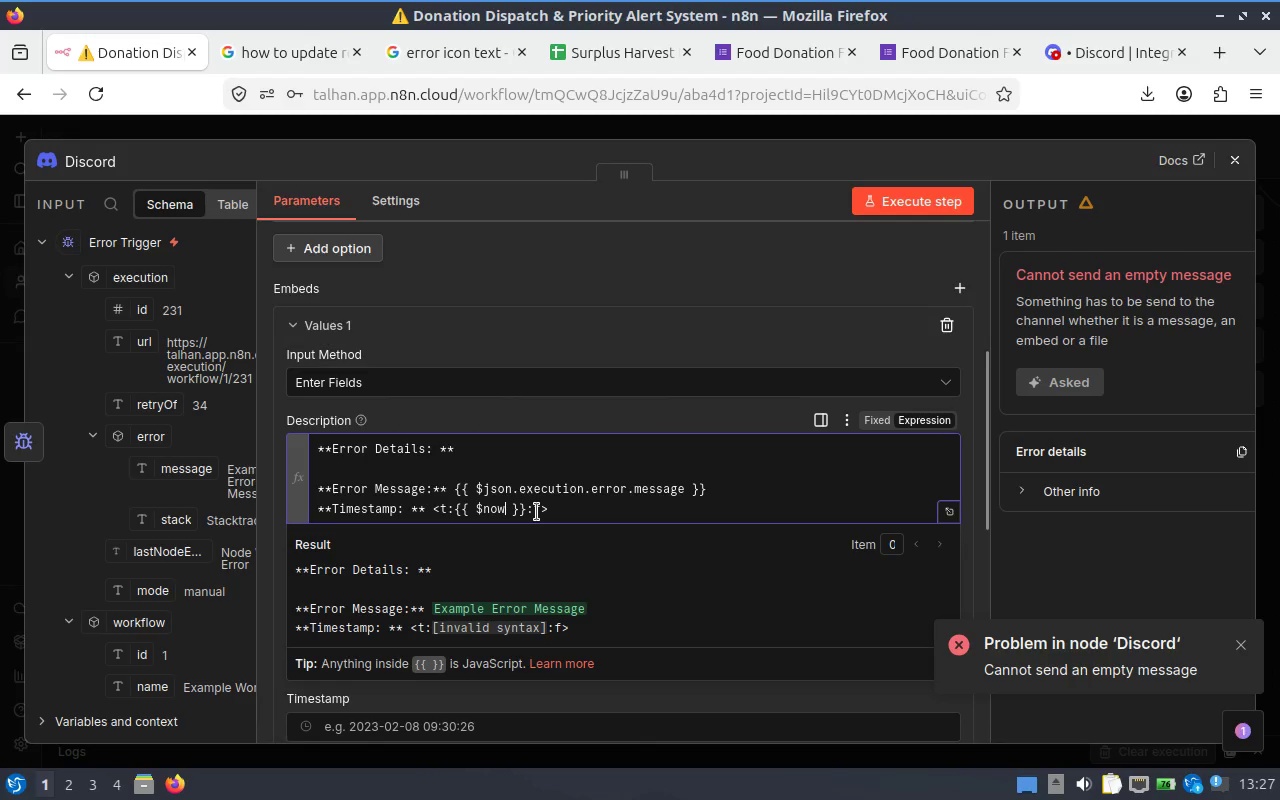 
key(Backspace)
 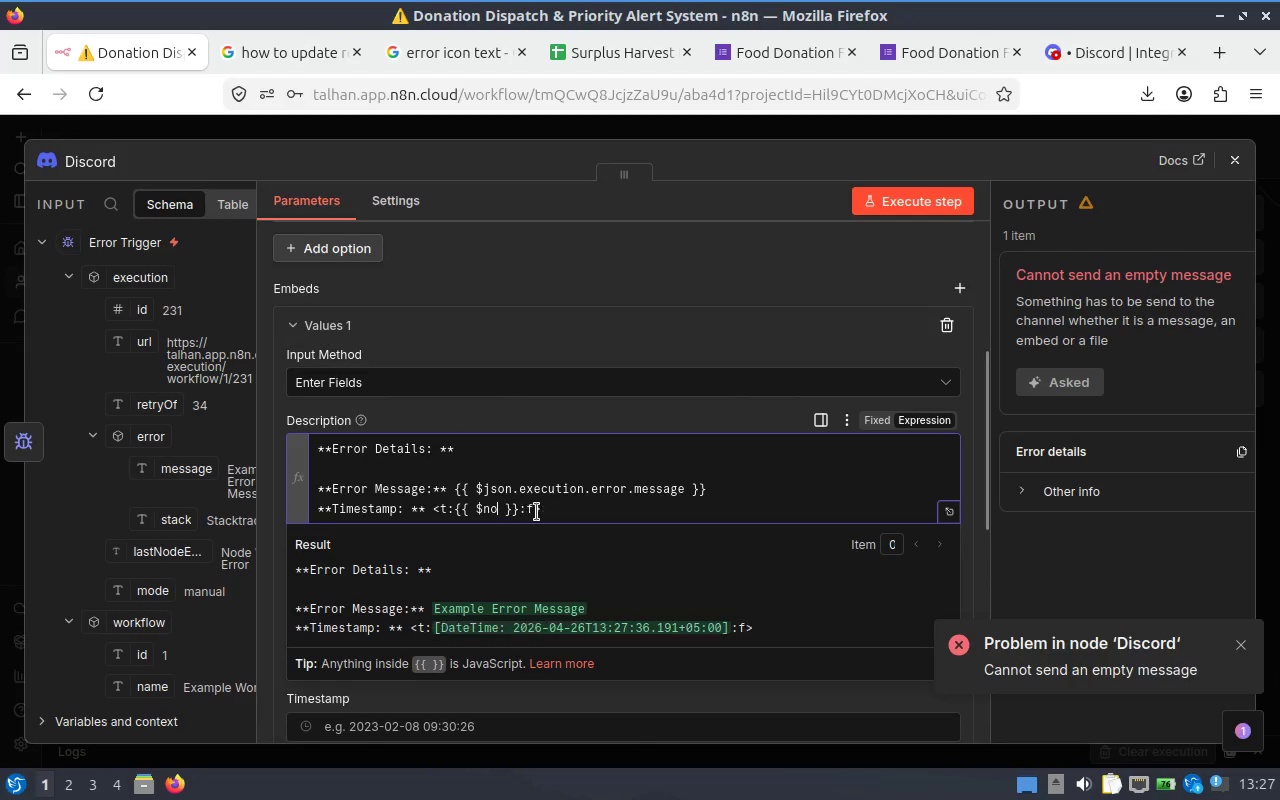 
key(Backspace)
 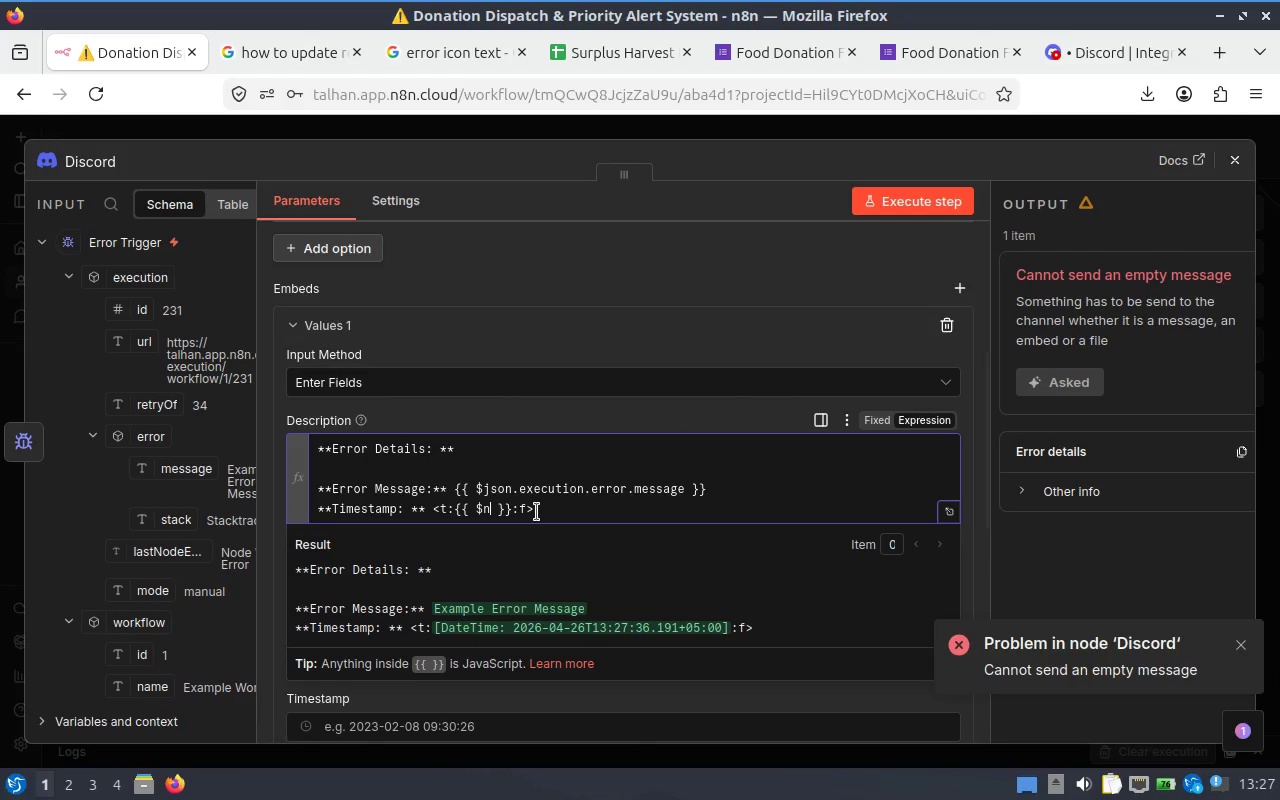 
key(Backspace)
 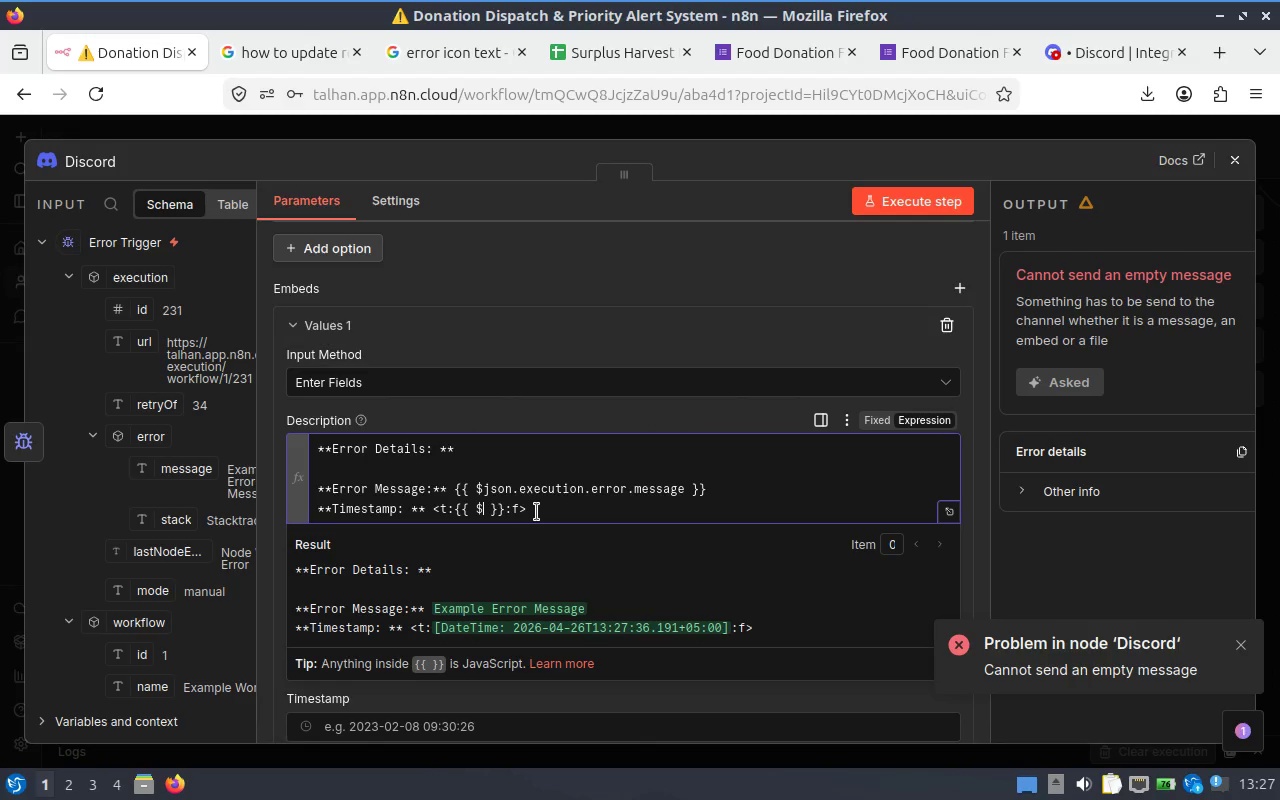 
key(Backspace)
 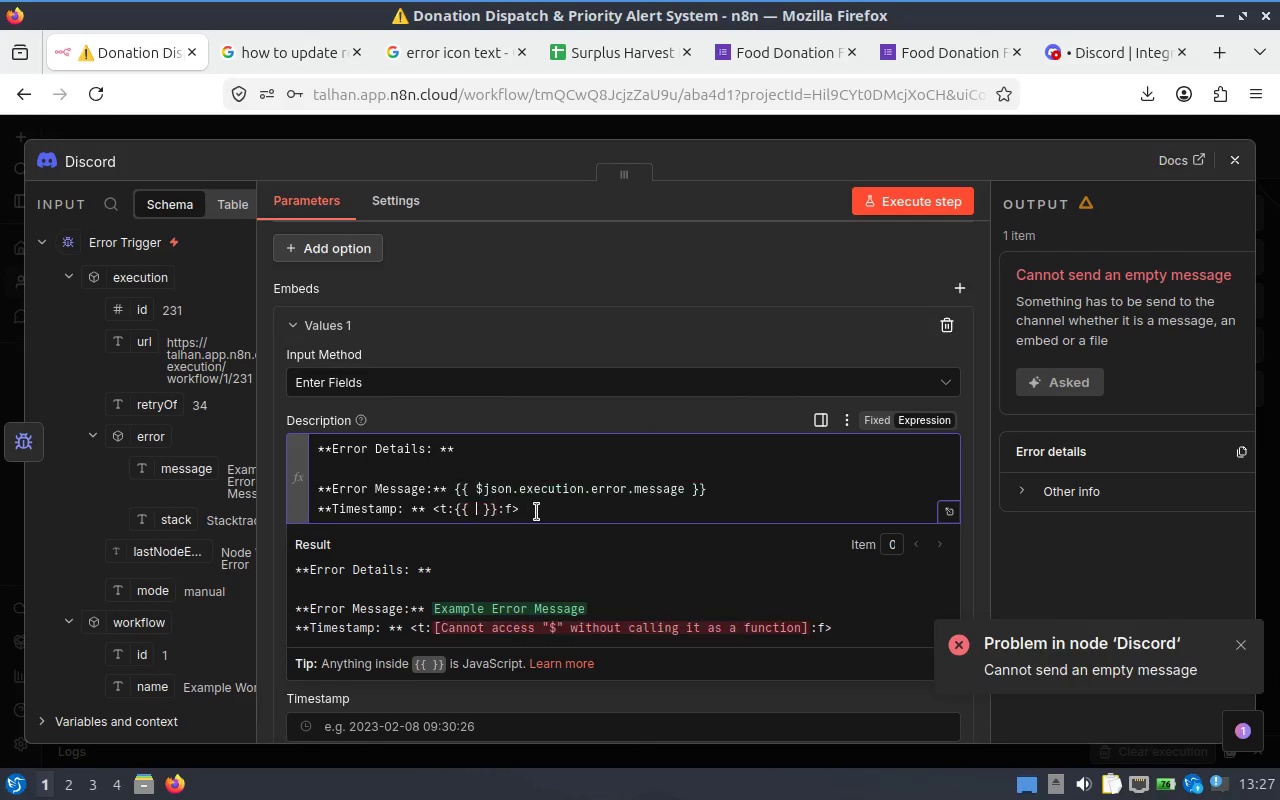 
key(Control+ControlLeft)
 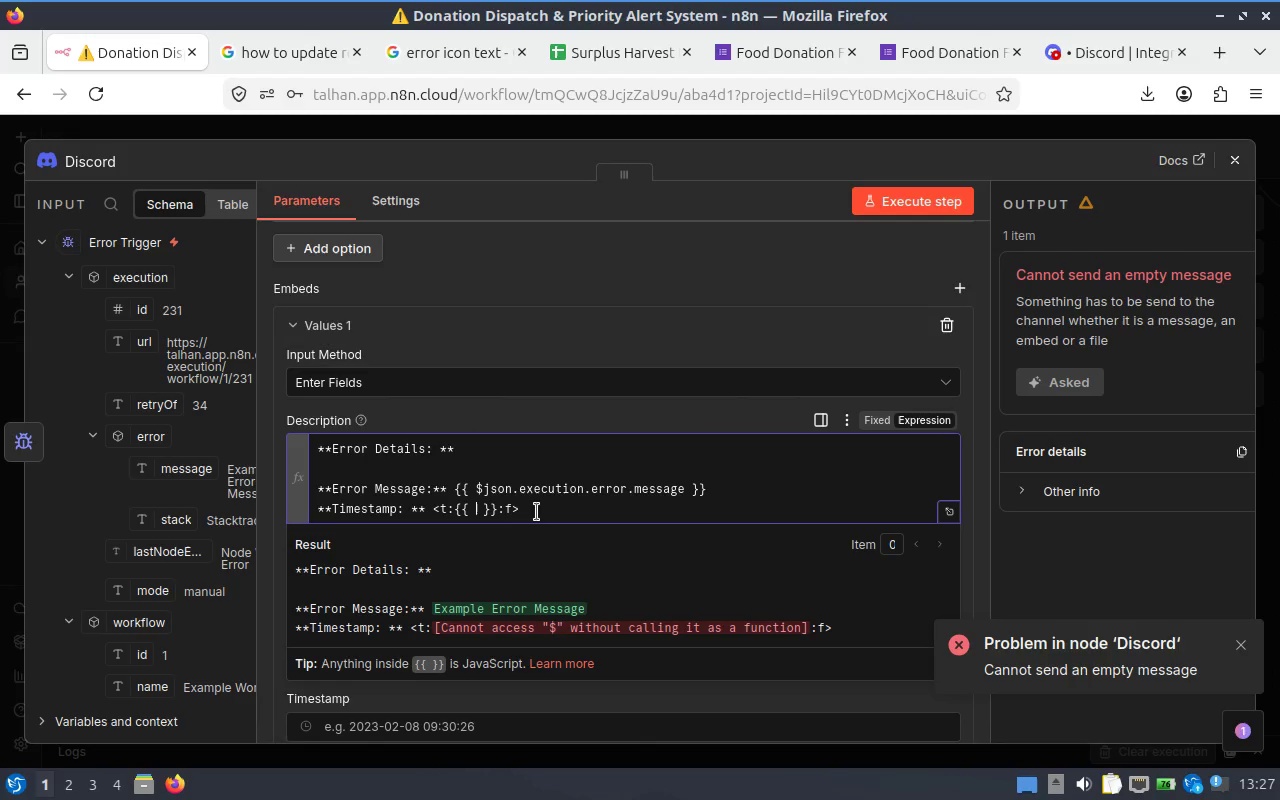 
key(Control+V)
 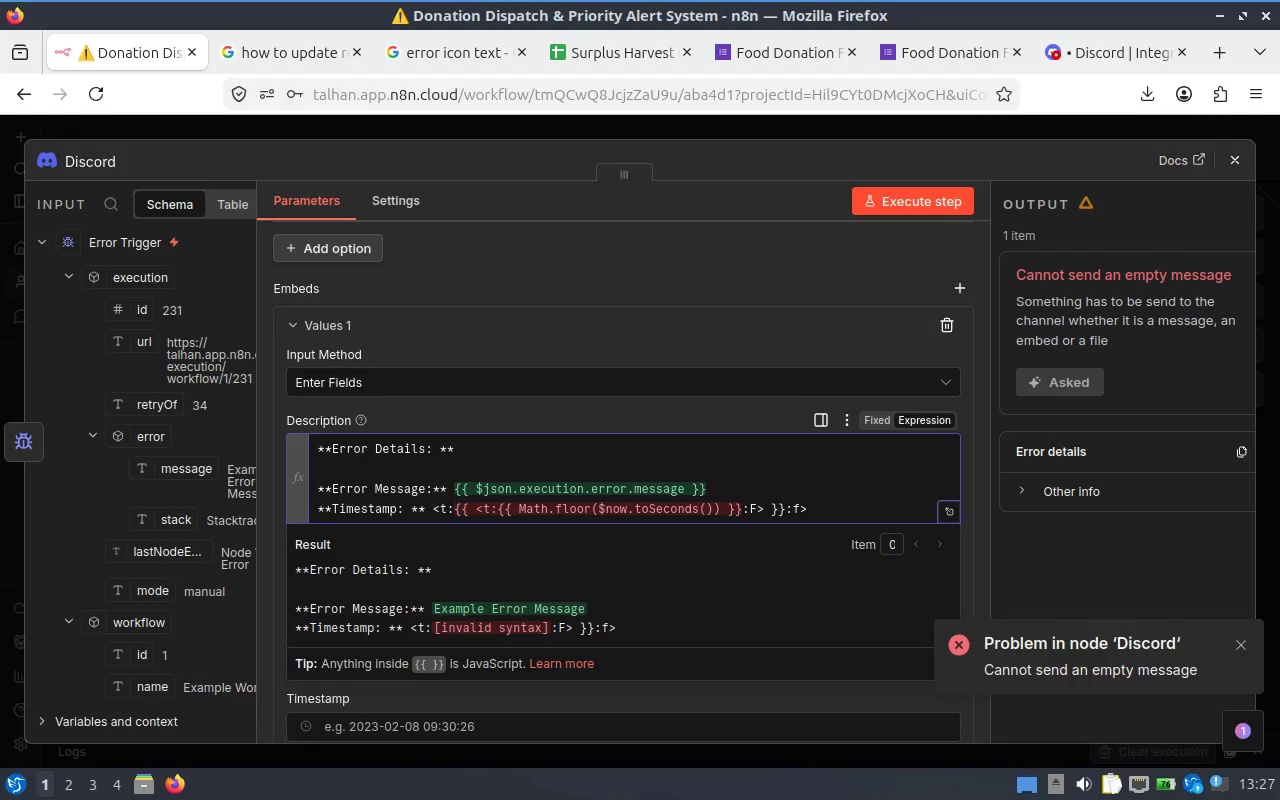 
key(Control+Z)
 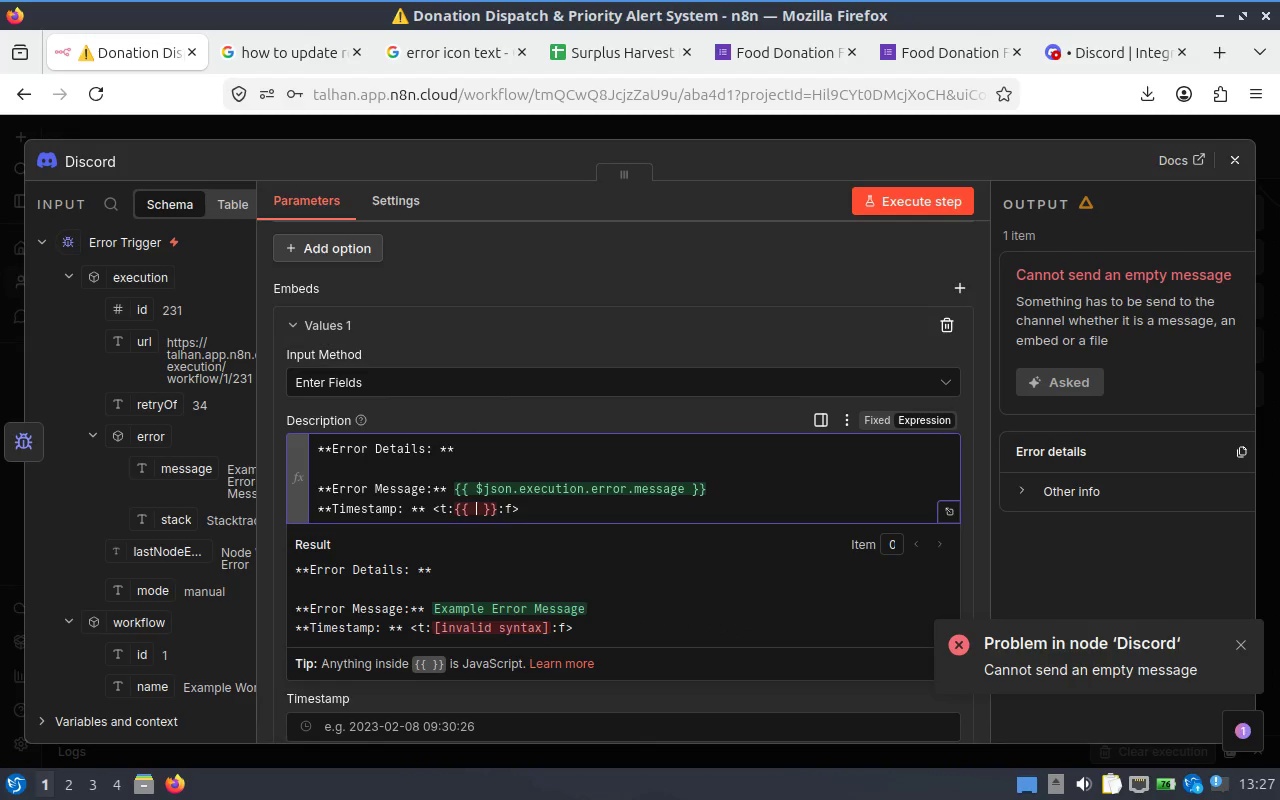 
key(ArrowRight)
 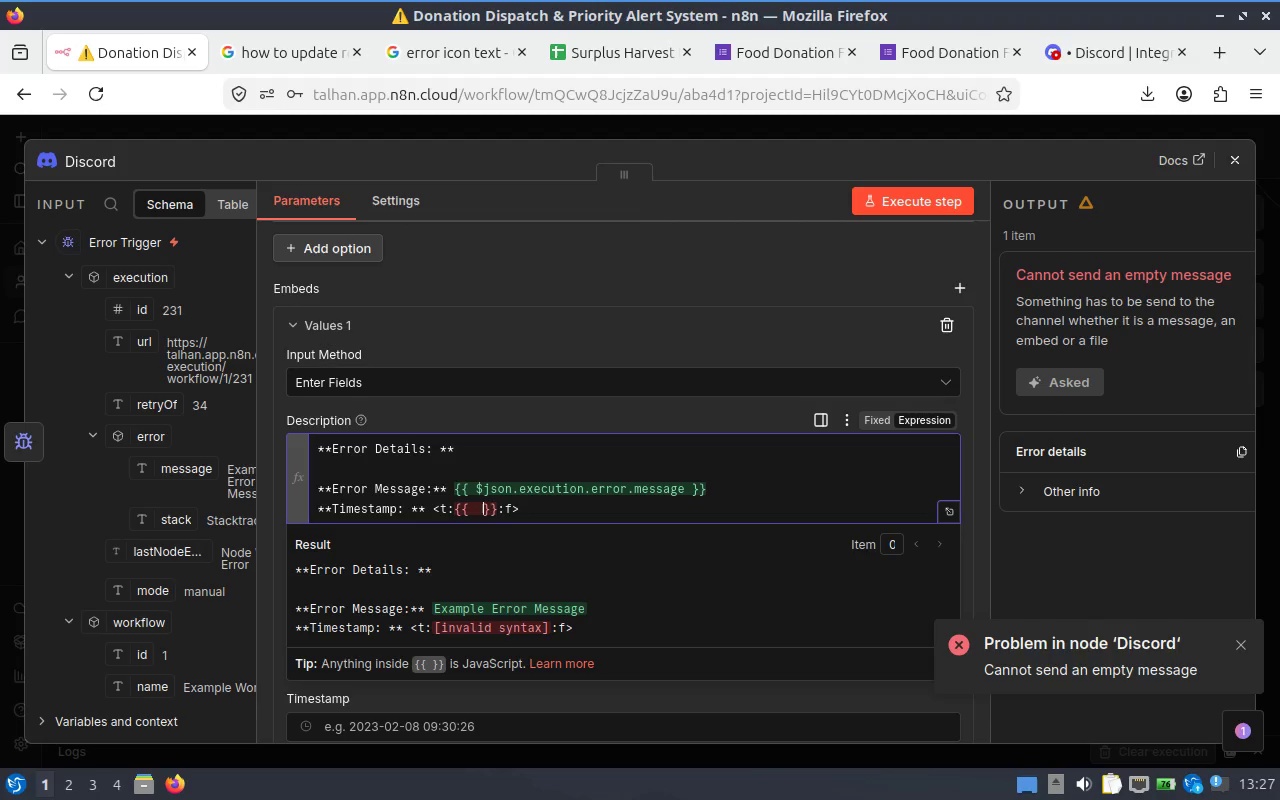 
key(ArrowRight)
 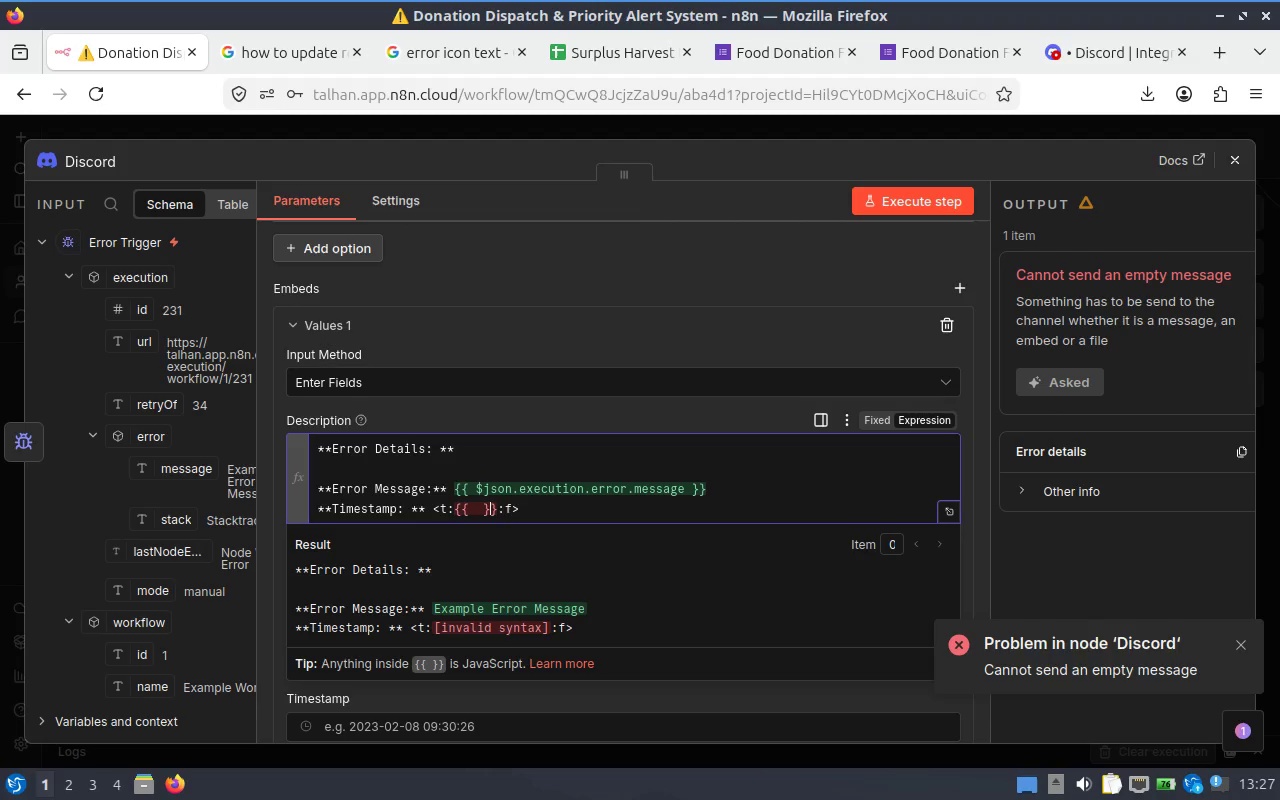 
key(ArrowRight)
 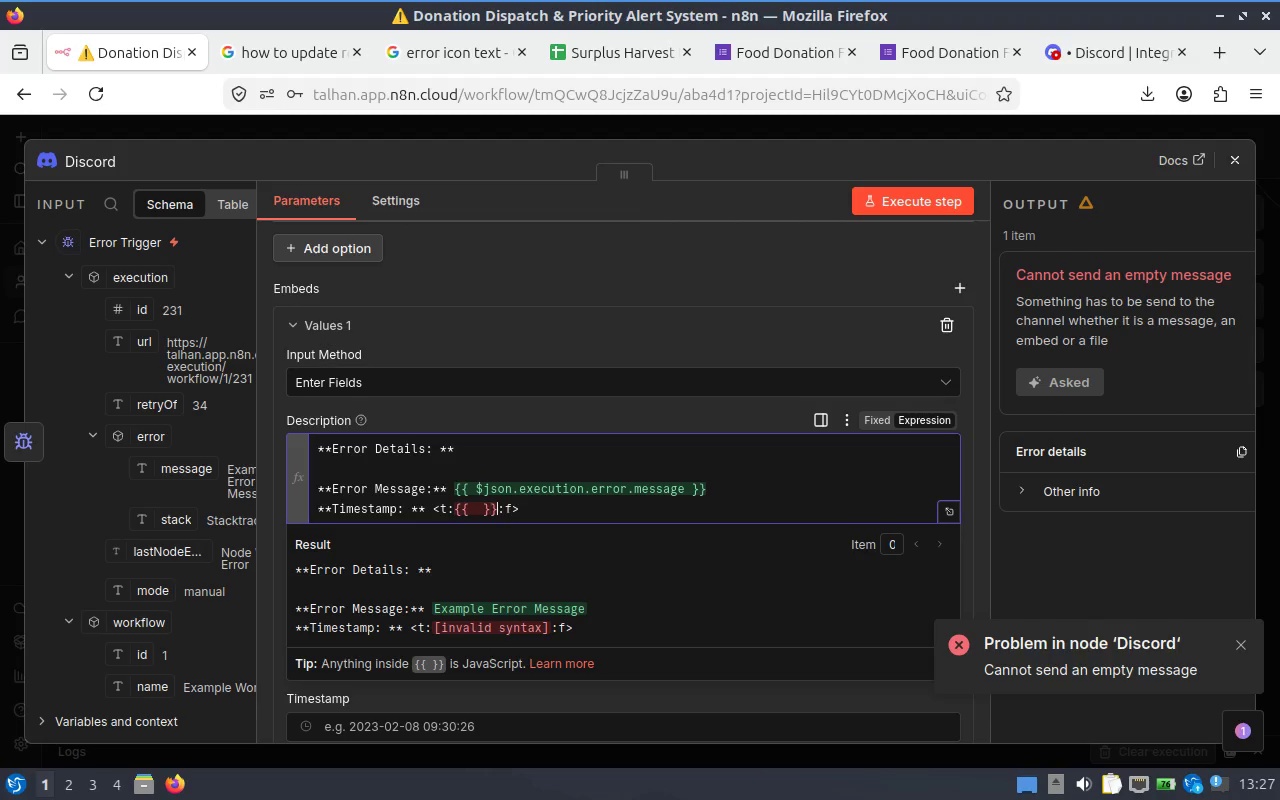 
key(ArrowRight)
 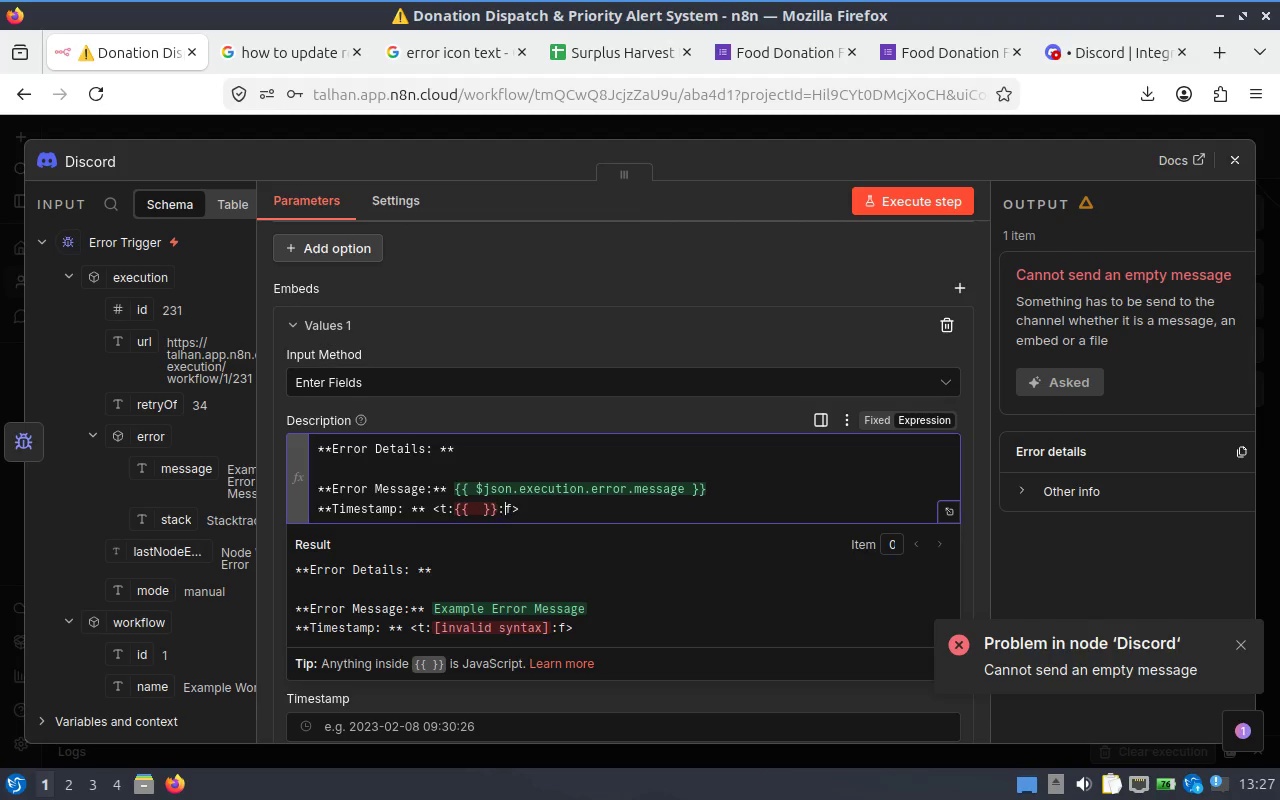 
key(ArrowRight)
 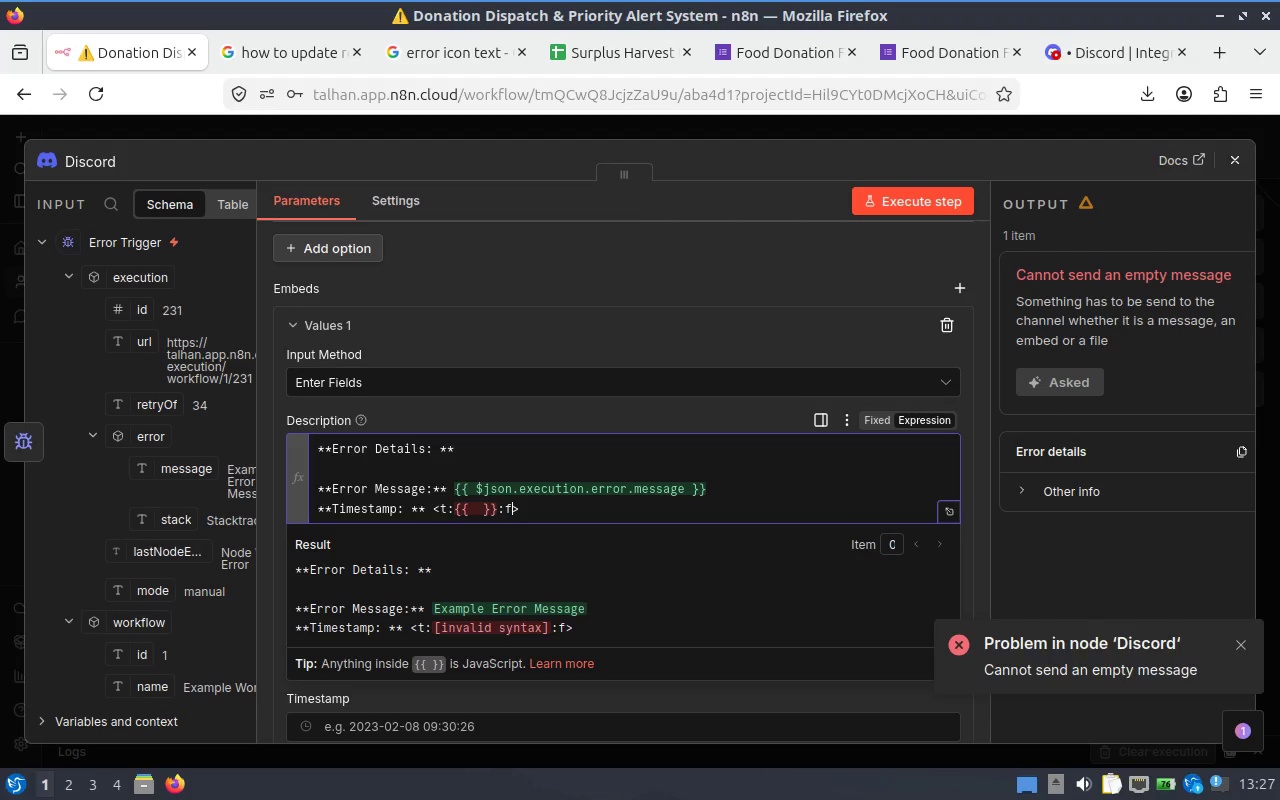 
key(ArrowRight)
 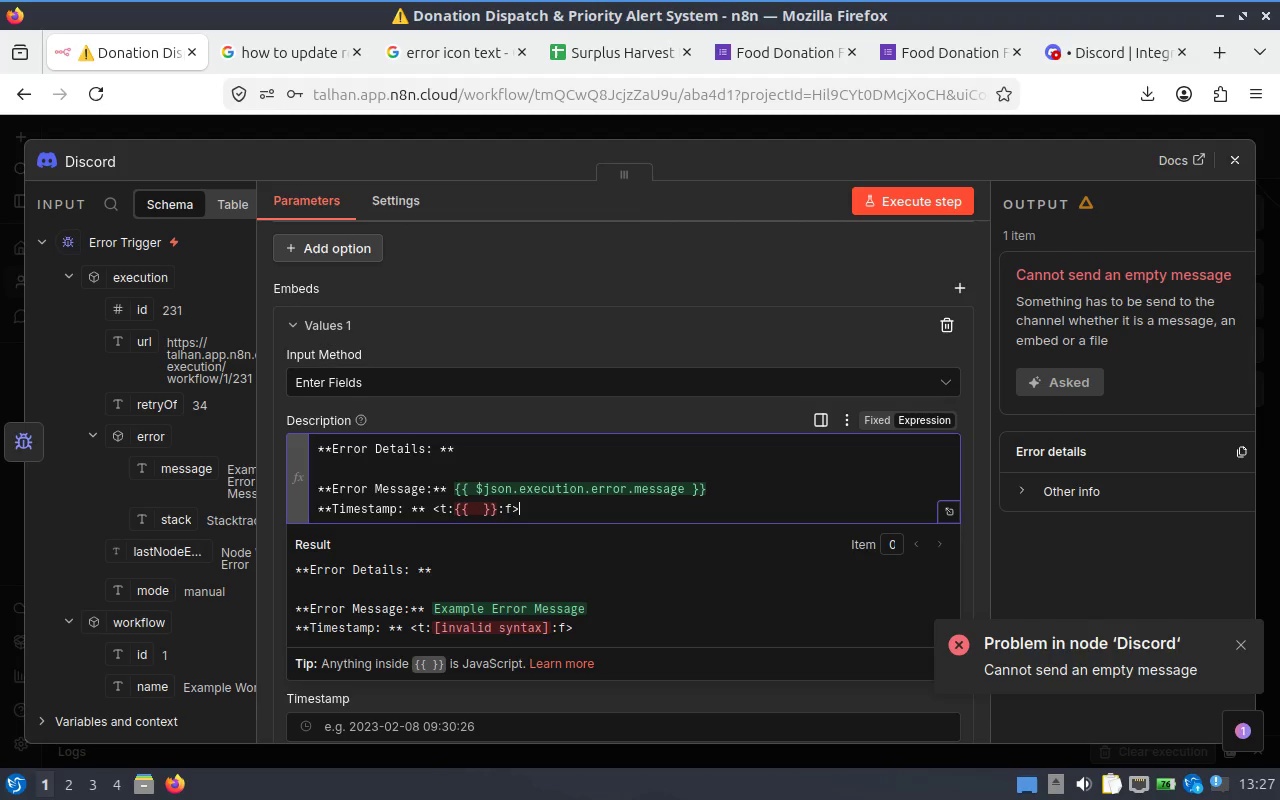 
key(Control+Shift+ArrowLeft)
 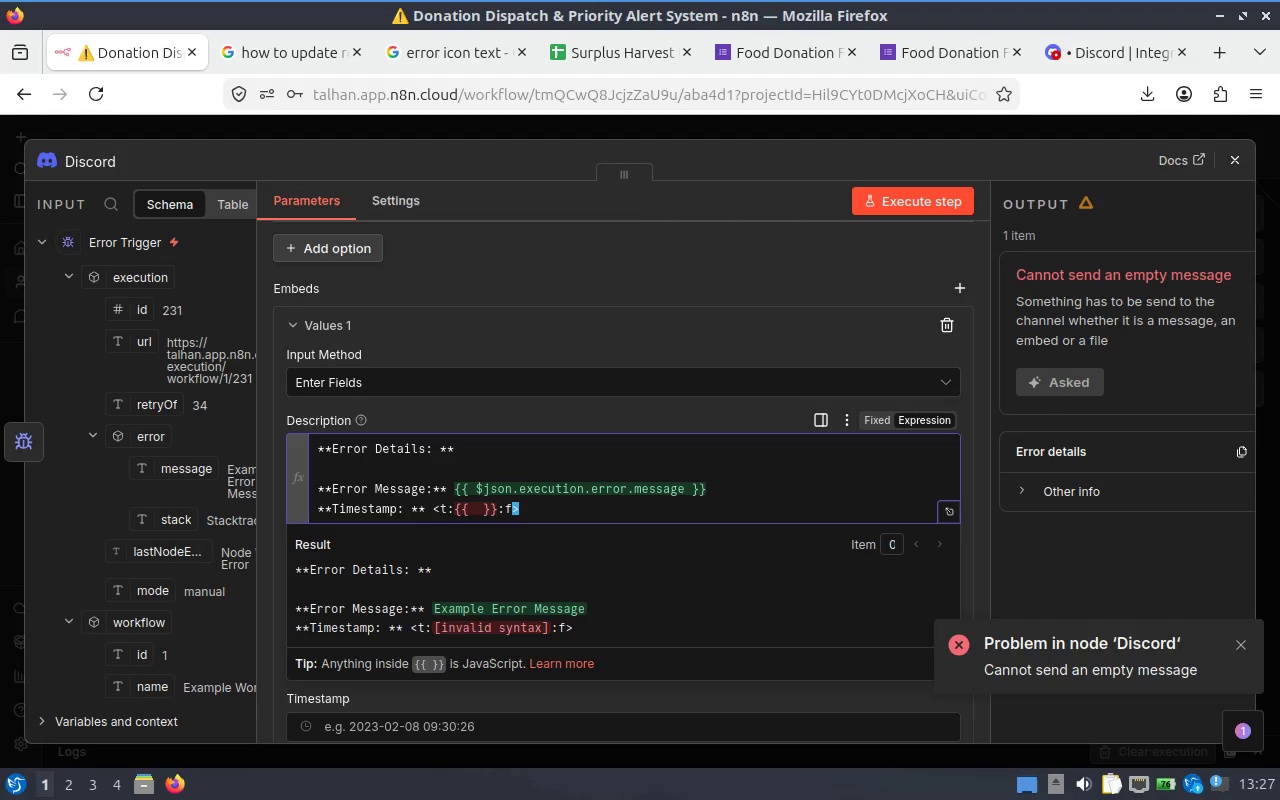 
key(Control+Shift+ArrowLeft)
 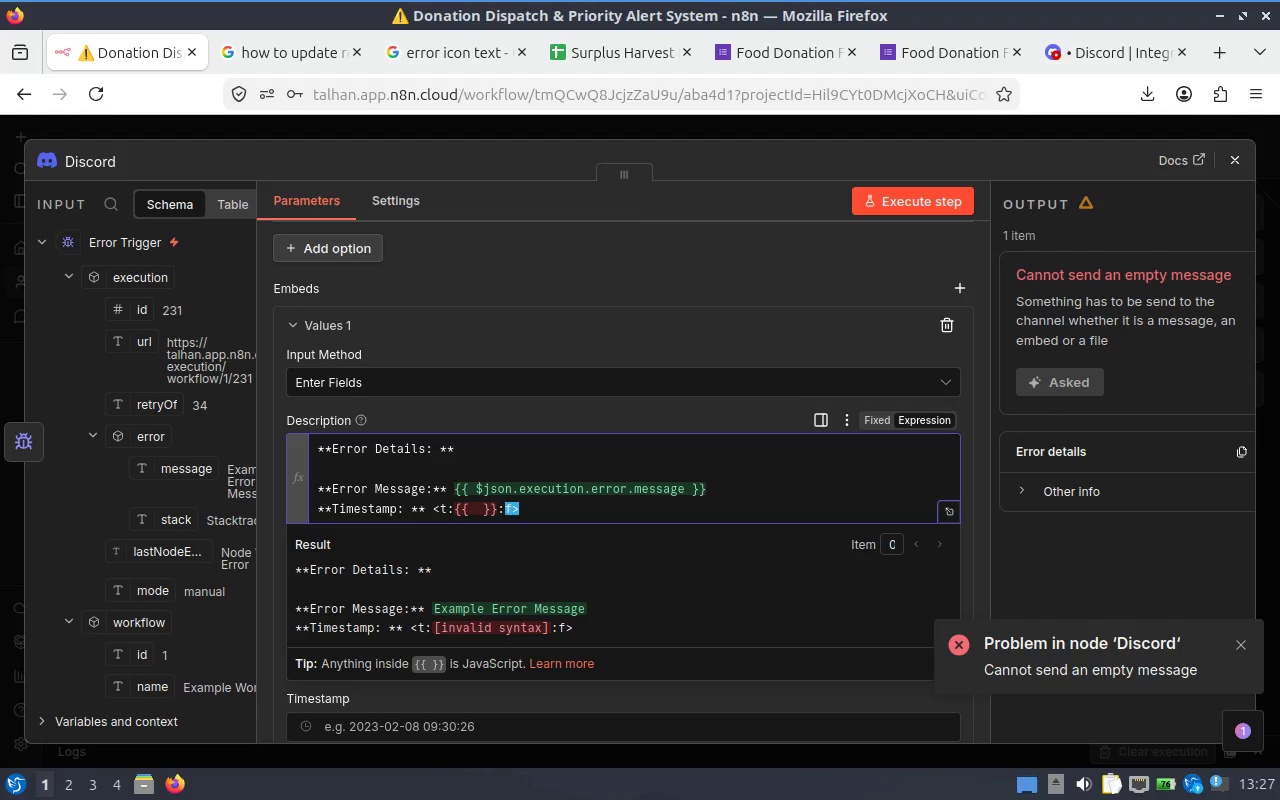 
key(Control+Shift+ArrowLeft)
 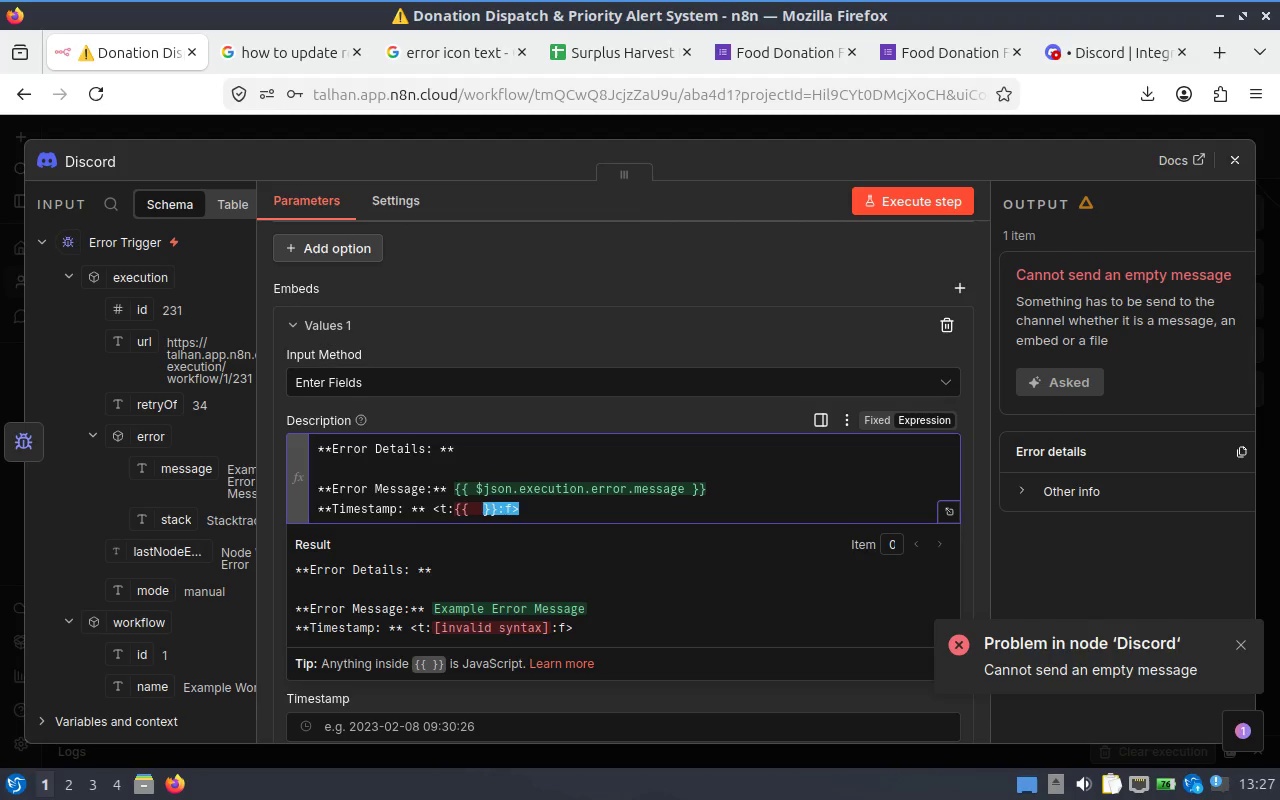 
key(Control+Shift+ArrowLeft)
 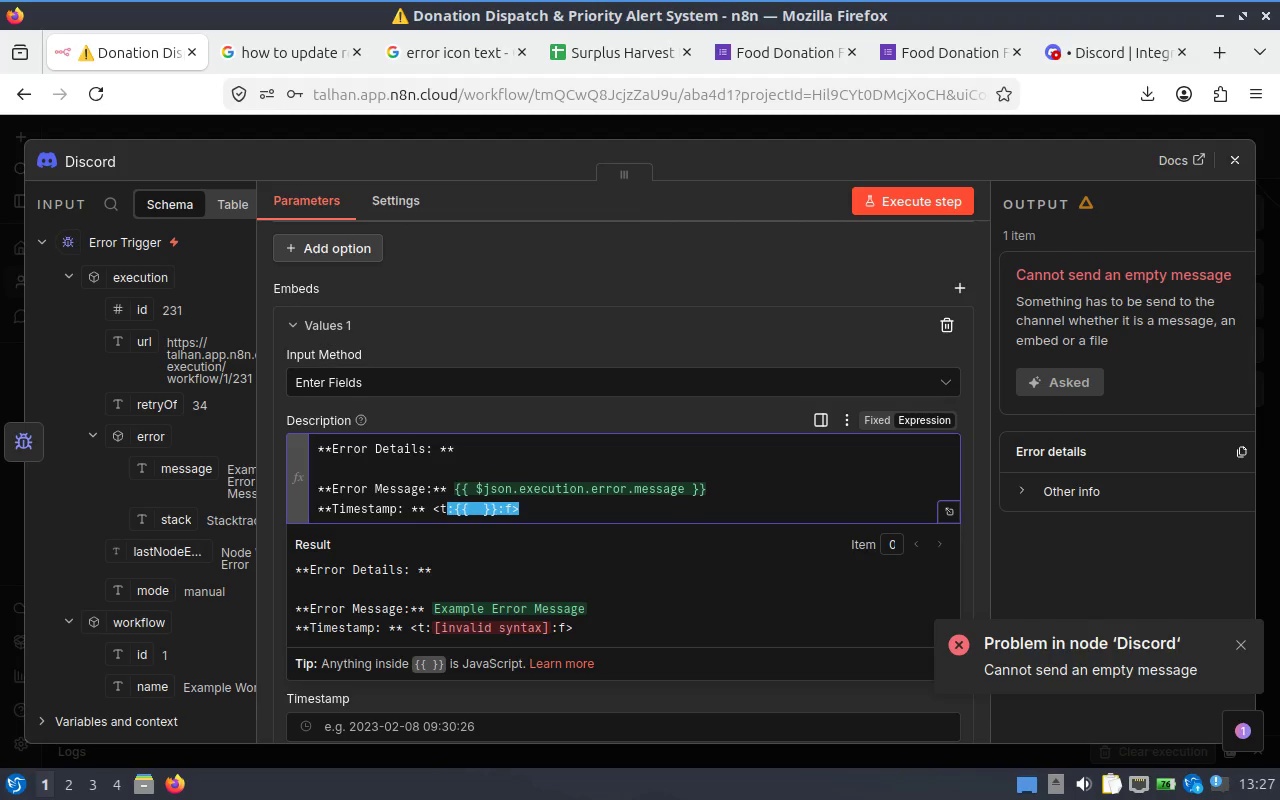 
key(Control+Shift+ArrowLeft)
 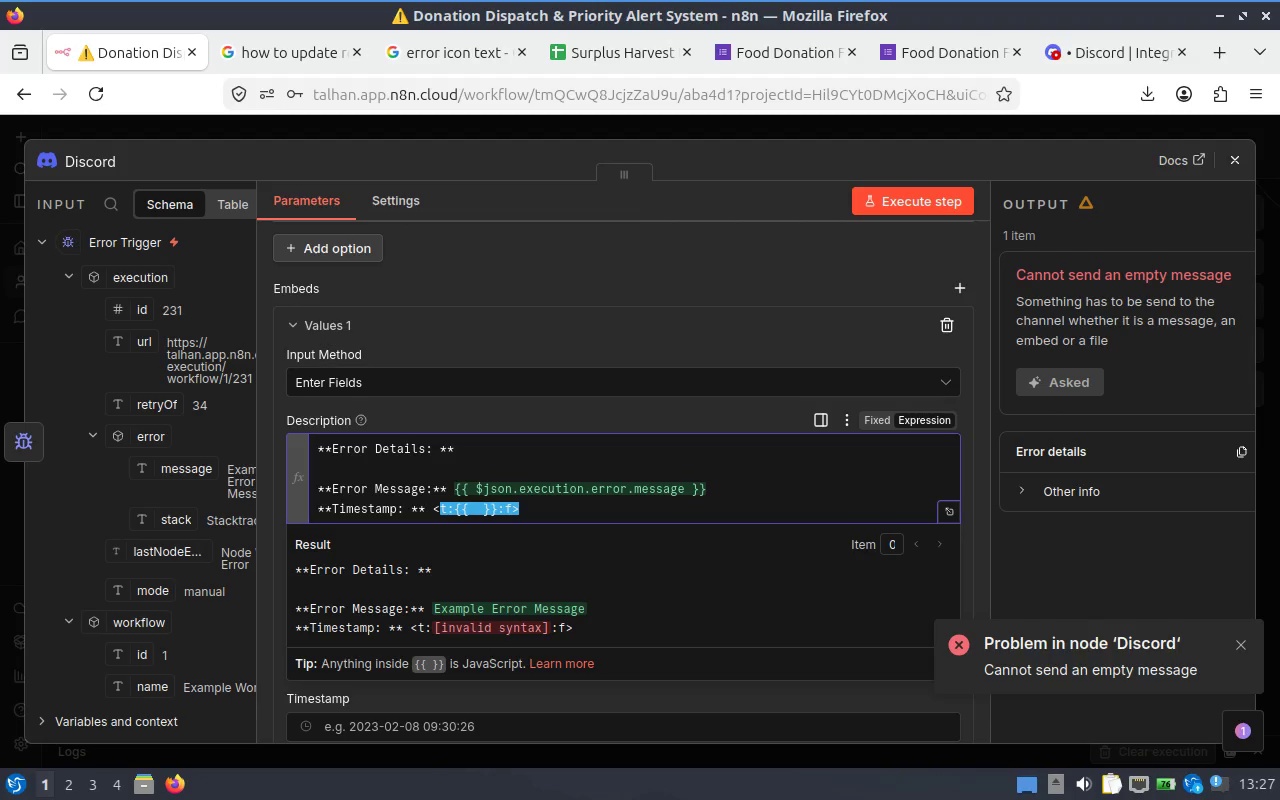 
key(Shift+ArrowLeft)
 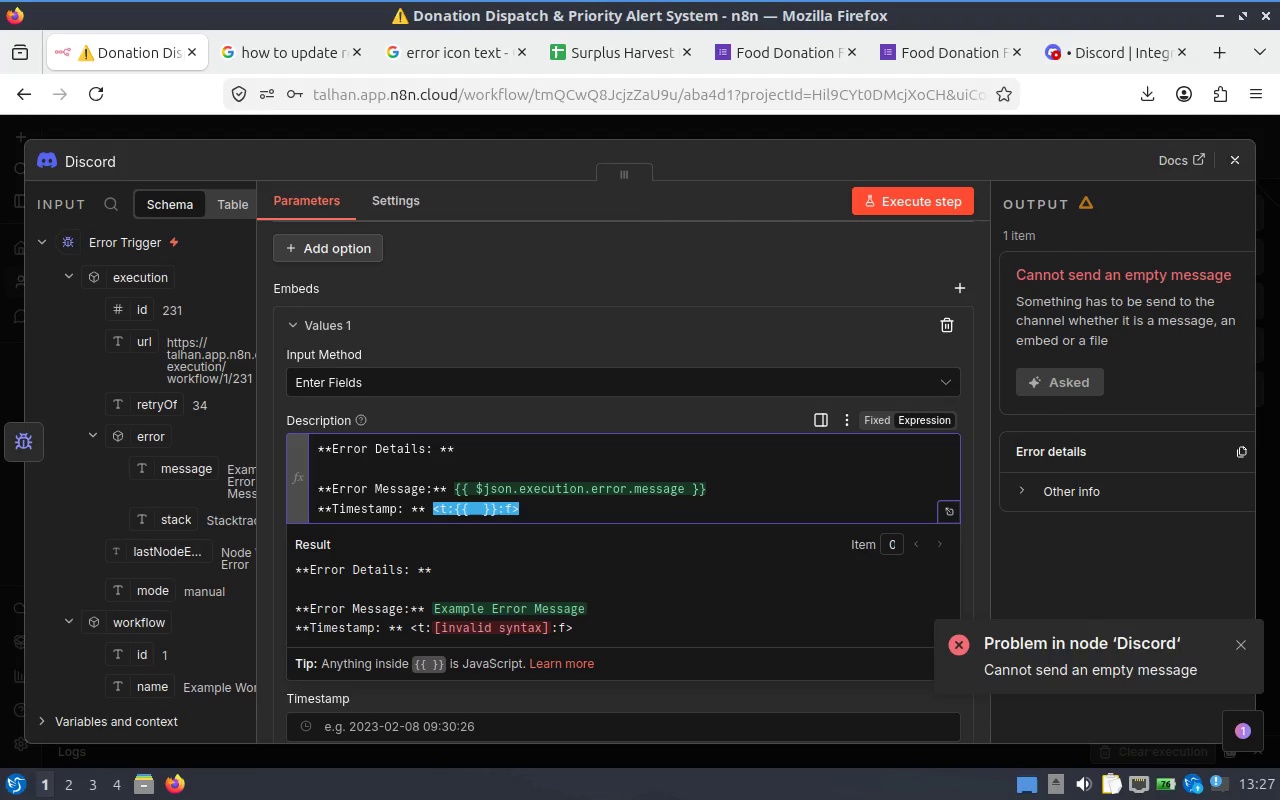 
key(Control+V)
 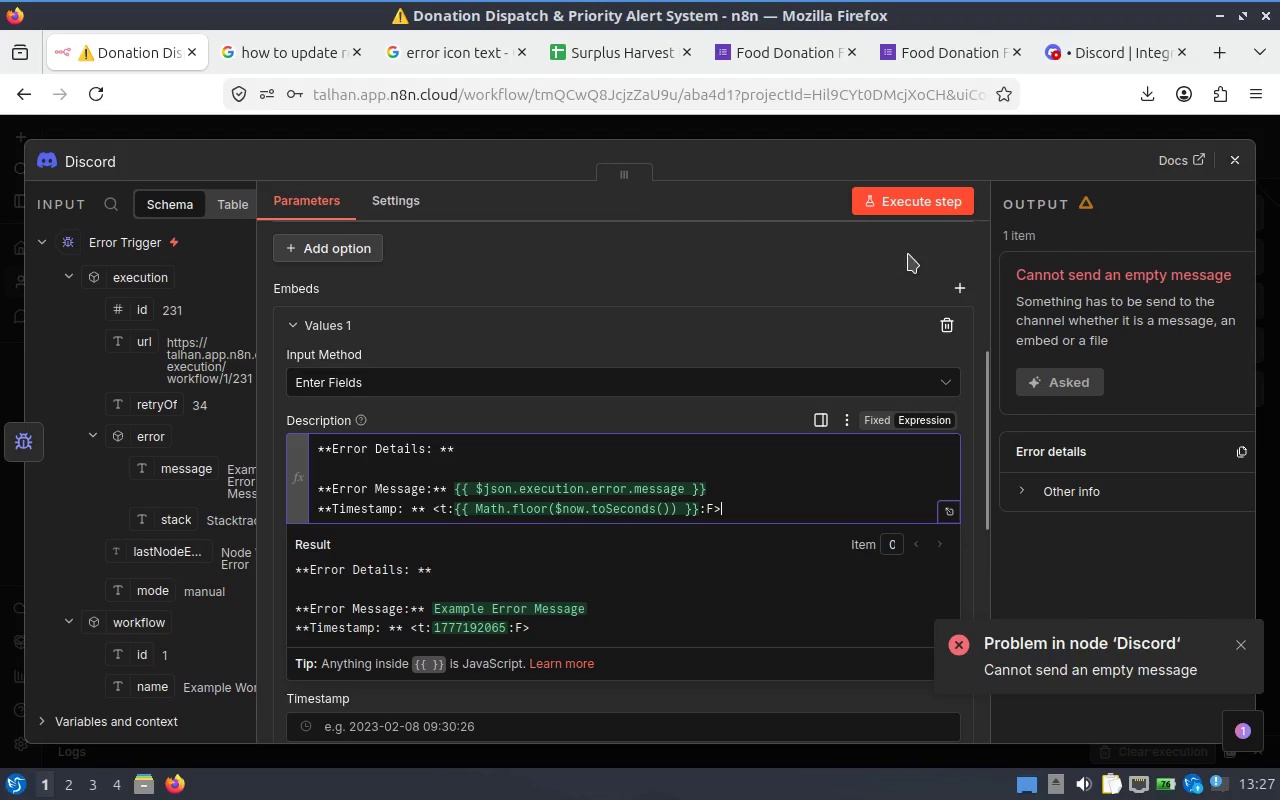 
left_click([891, 204])
 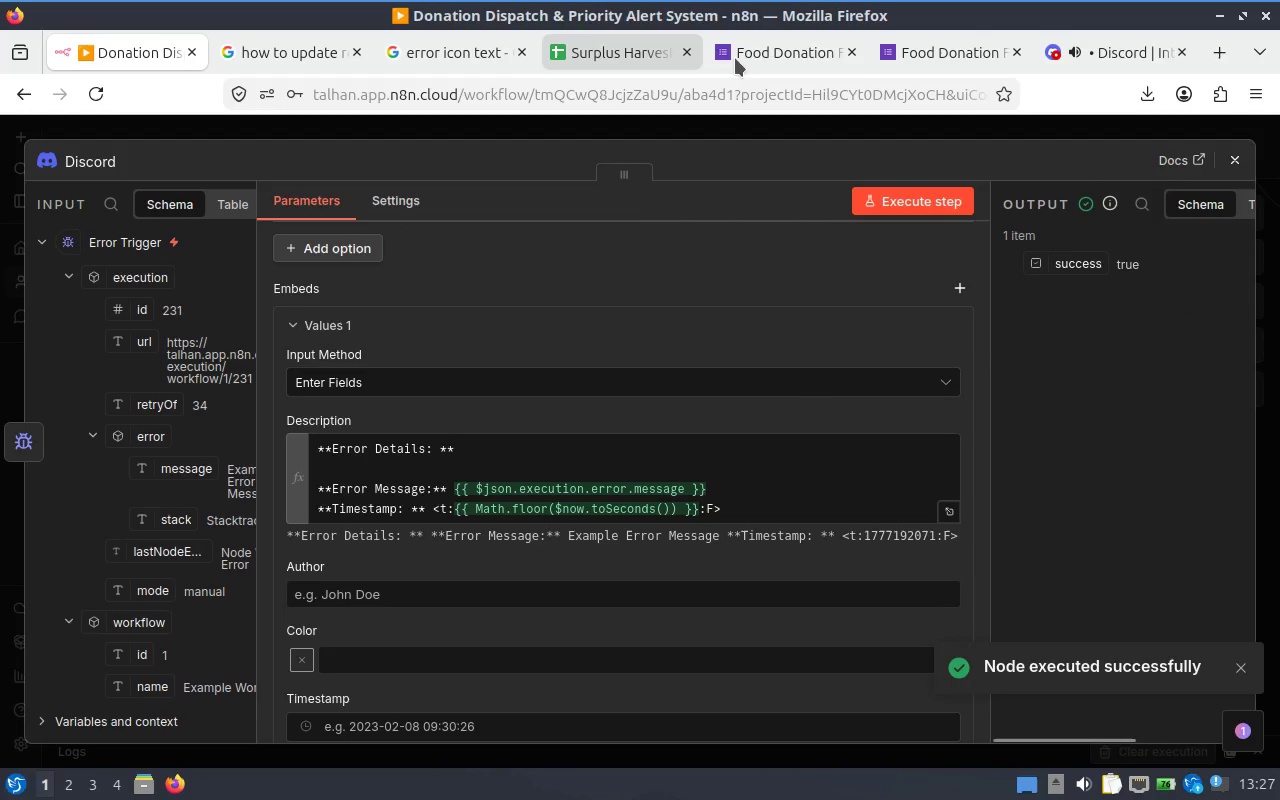 
left_click([1100, 57])
 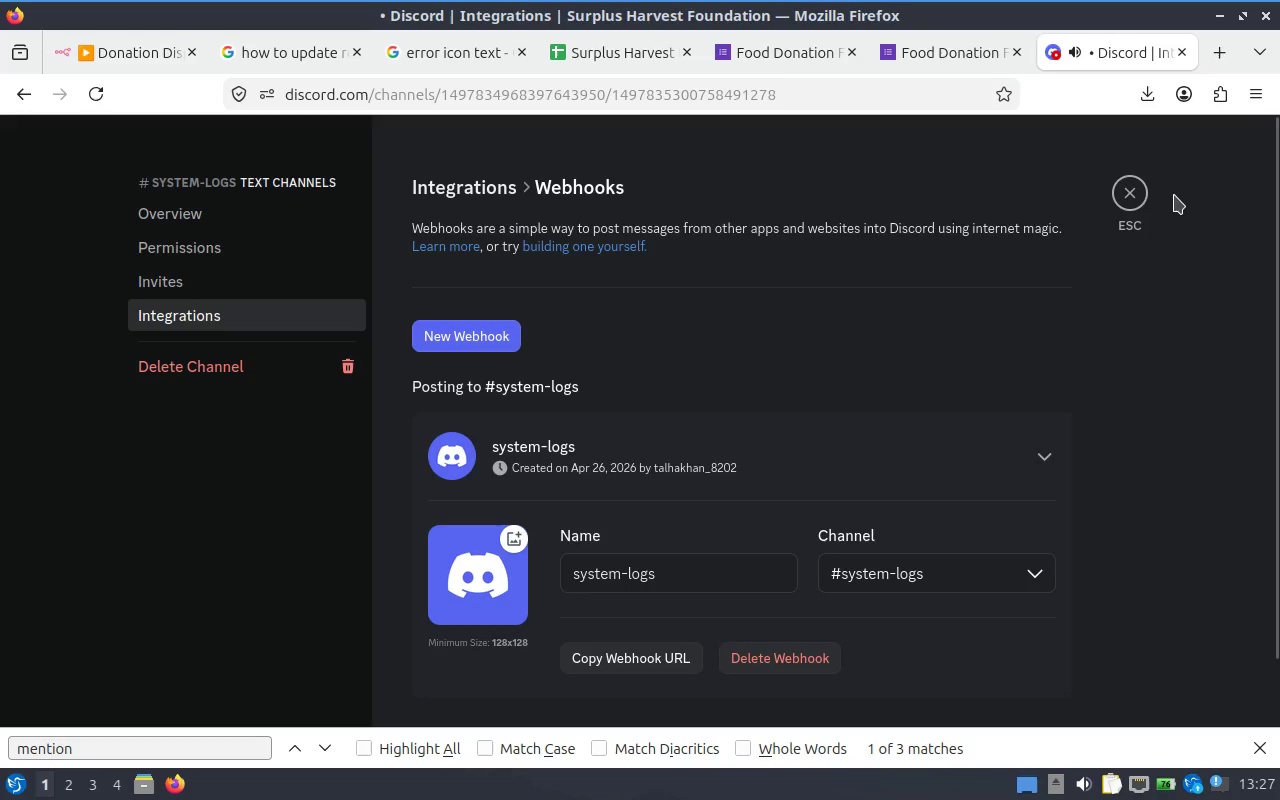 
left_click([1140, 193])
 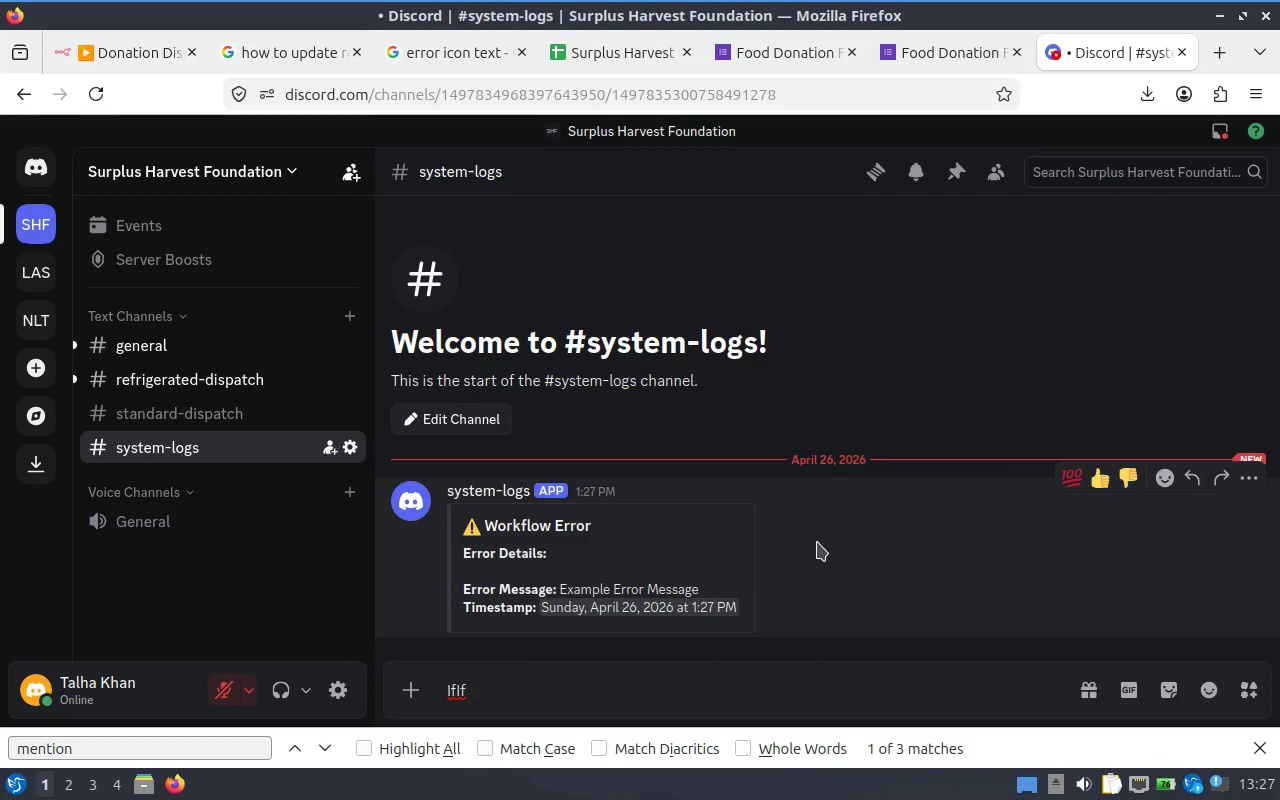 
scroll: coordinate [885, 410], scroll_direction: down, amount: 1.0
 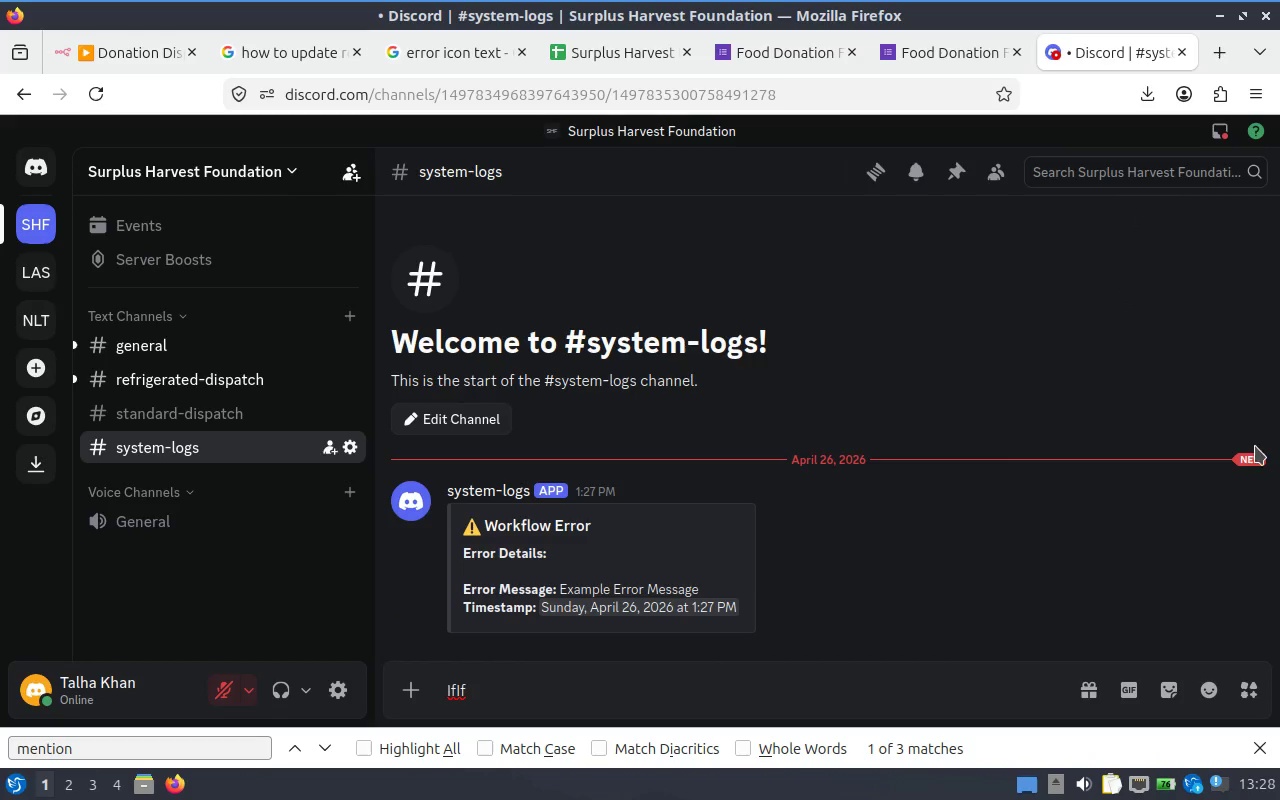 
wait(9.03)
 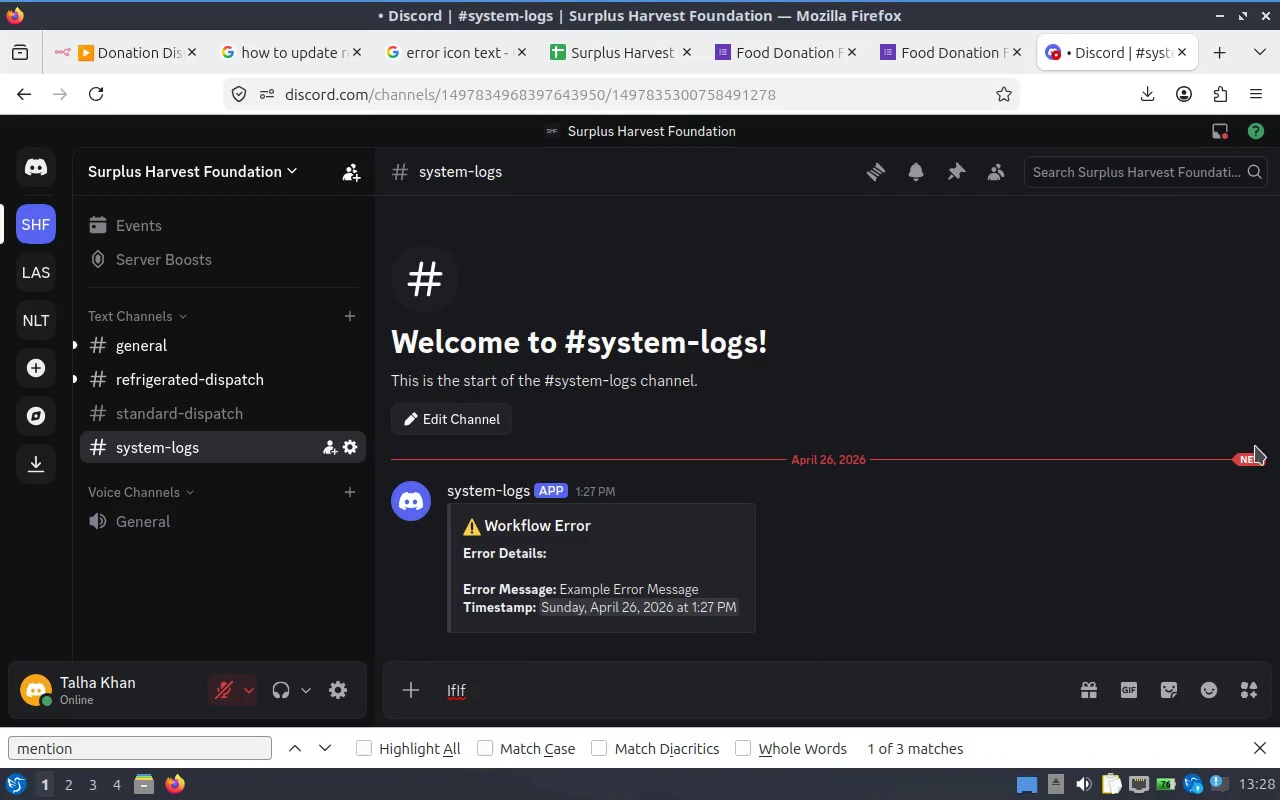 
scroll: coordinate [865, 380], scroll_direction: up, amount: 1.0
 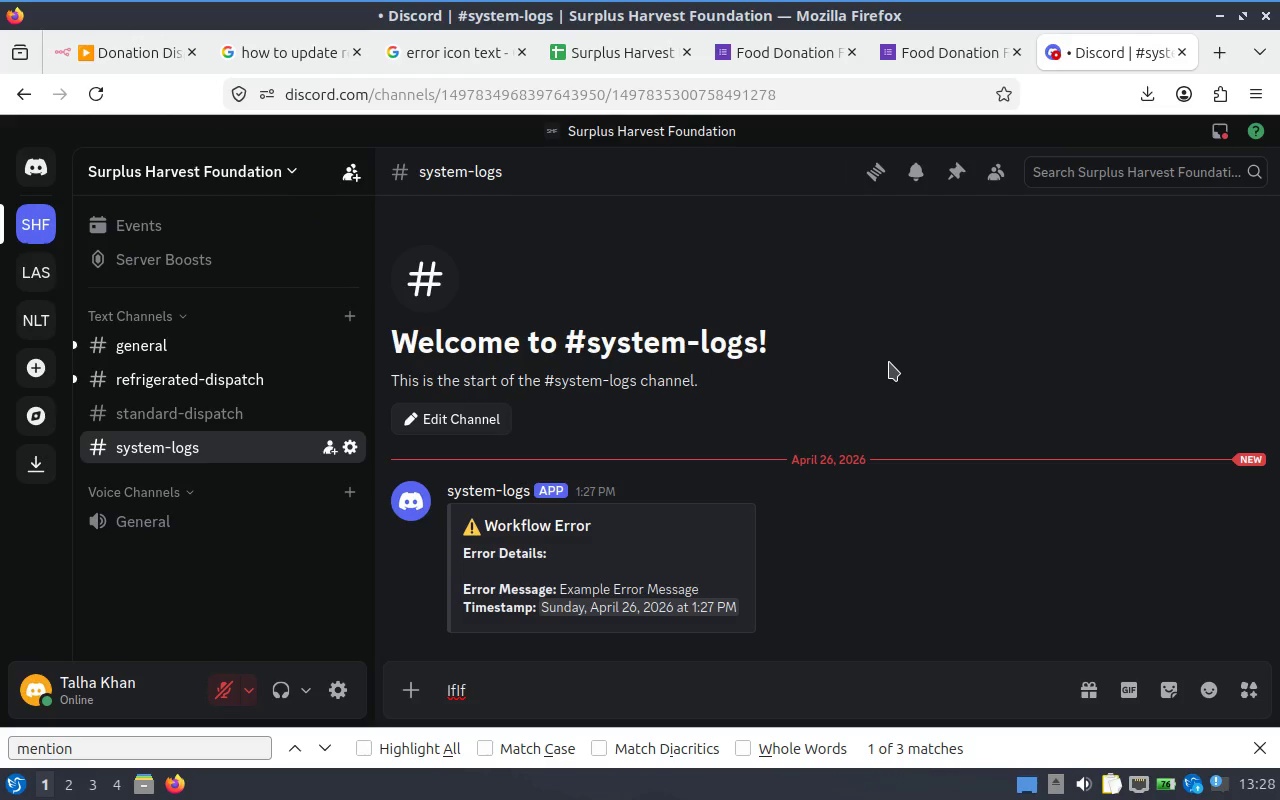 
wait(8.24)
 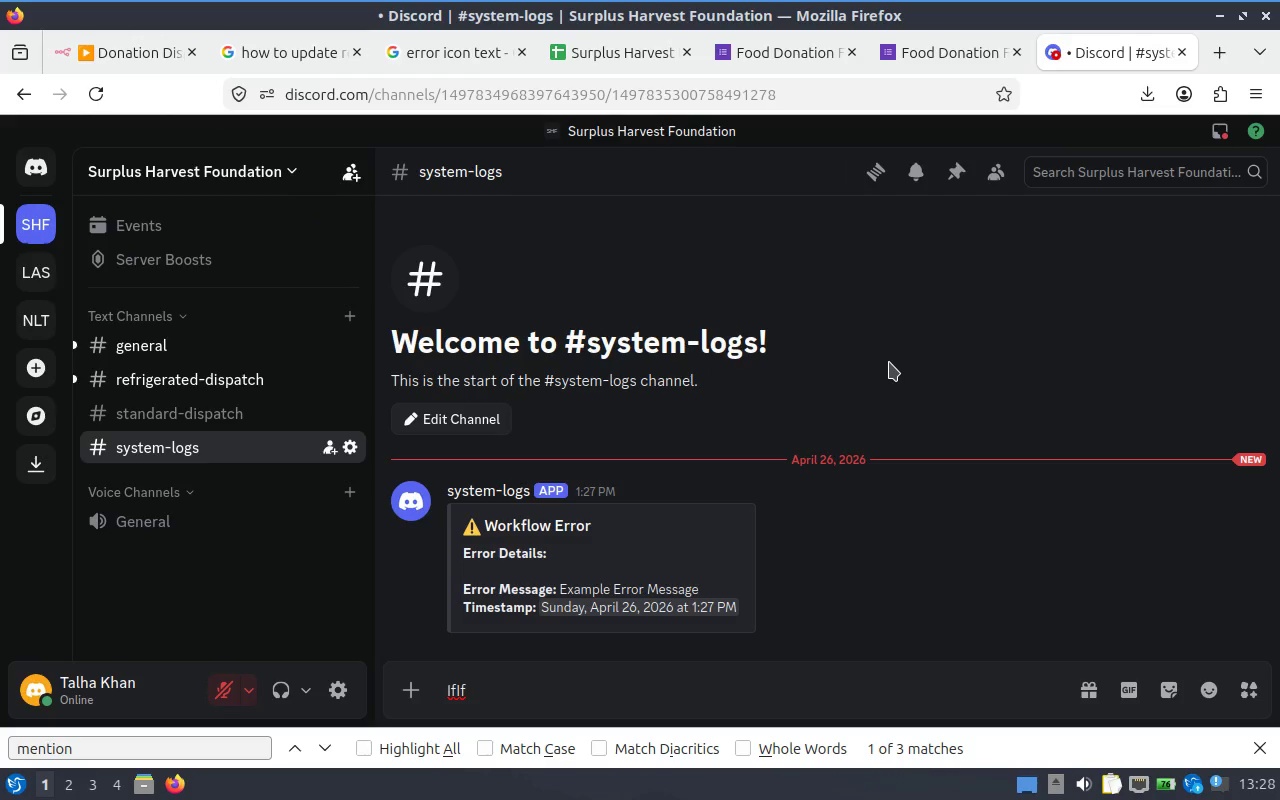 
left_click([115, 51])
 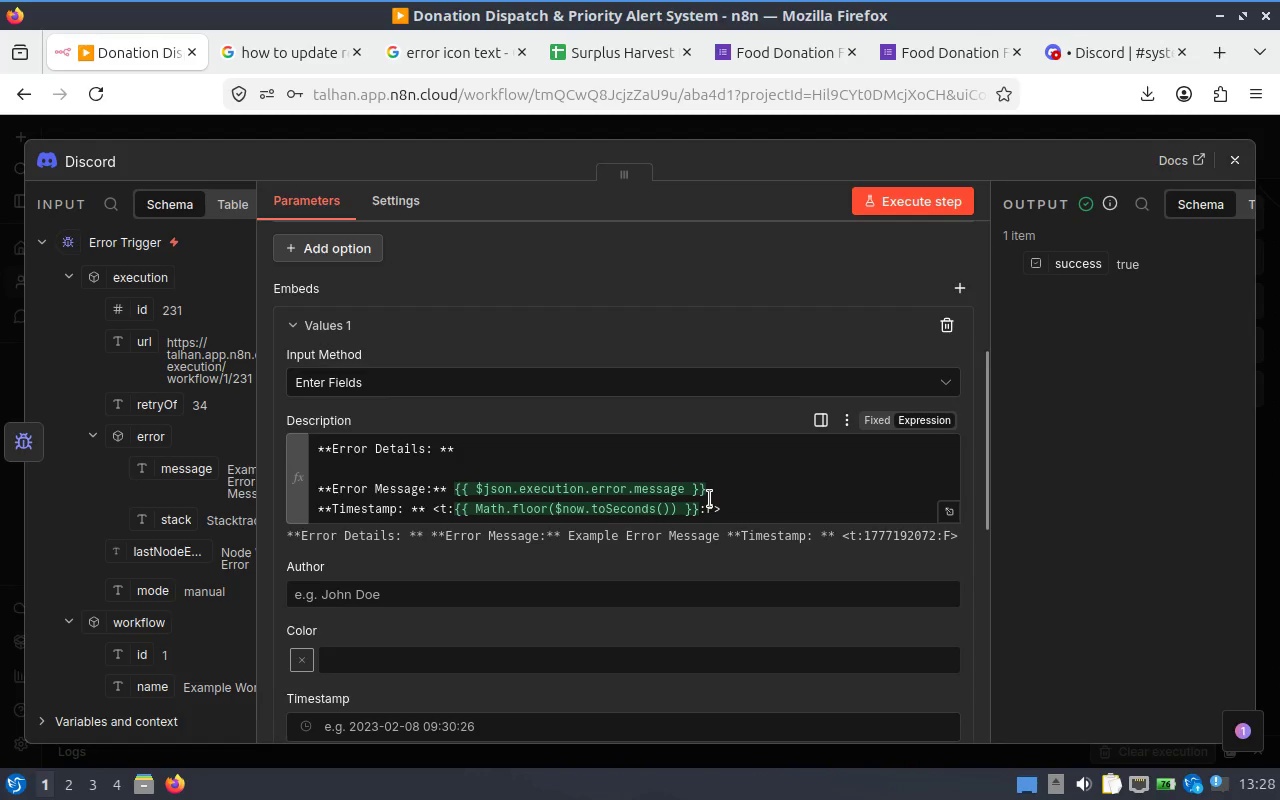 
scroll: coordinate [787, 489], scroll_direction: down, amount: 1.0
 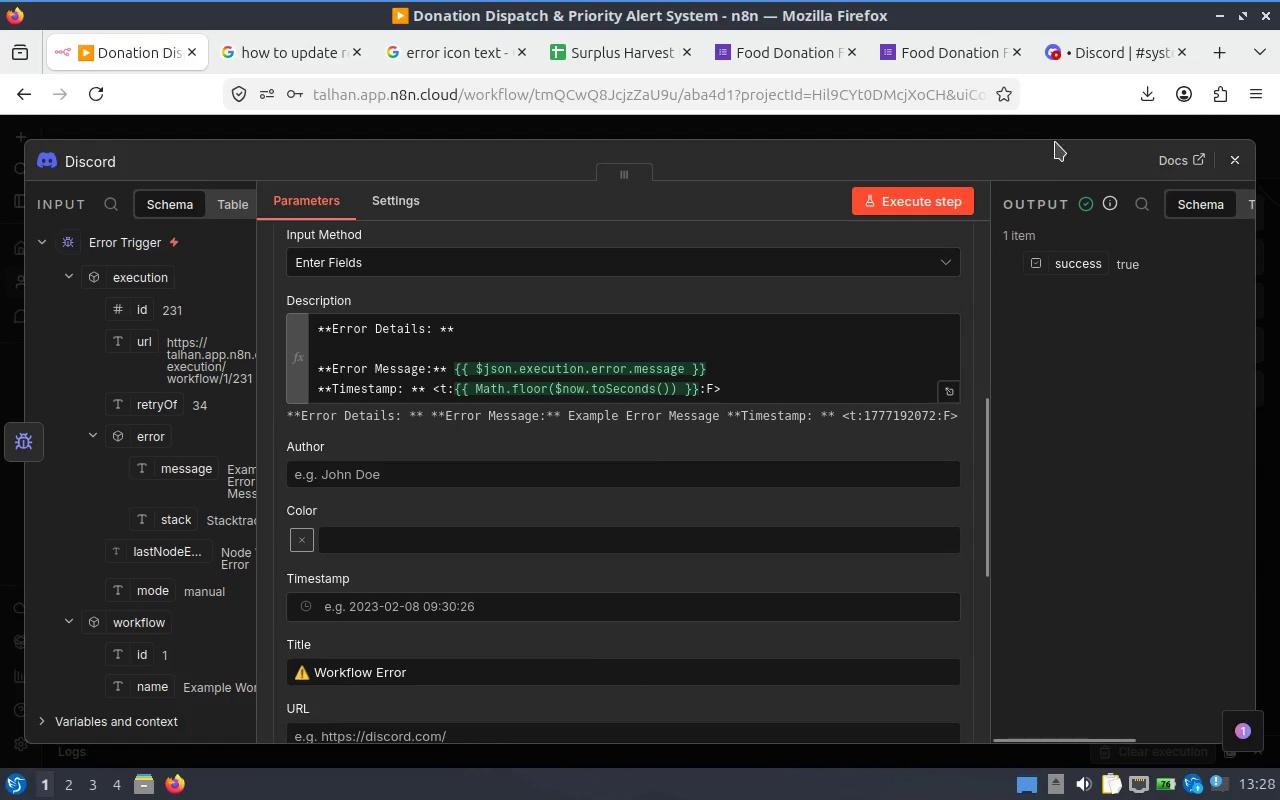 
left_click([1094, 53])
 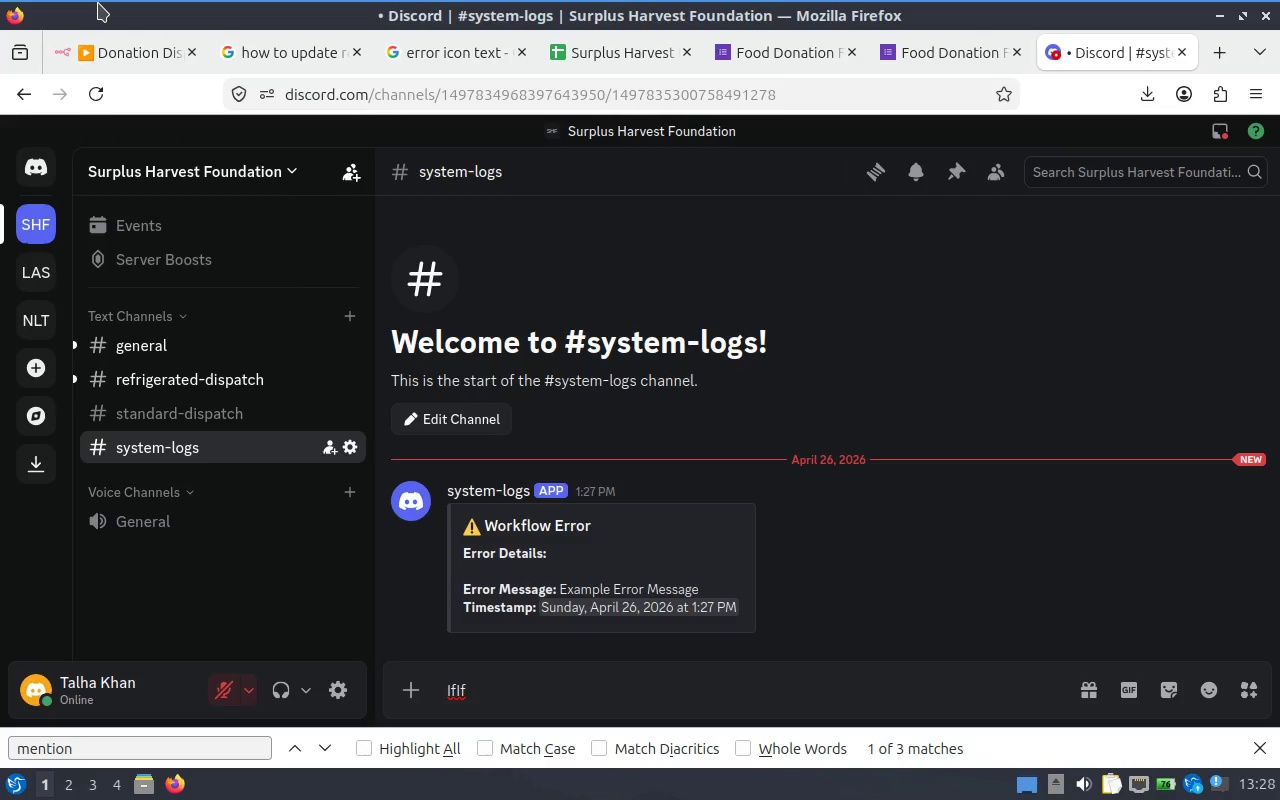 
wait(16.87)
 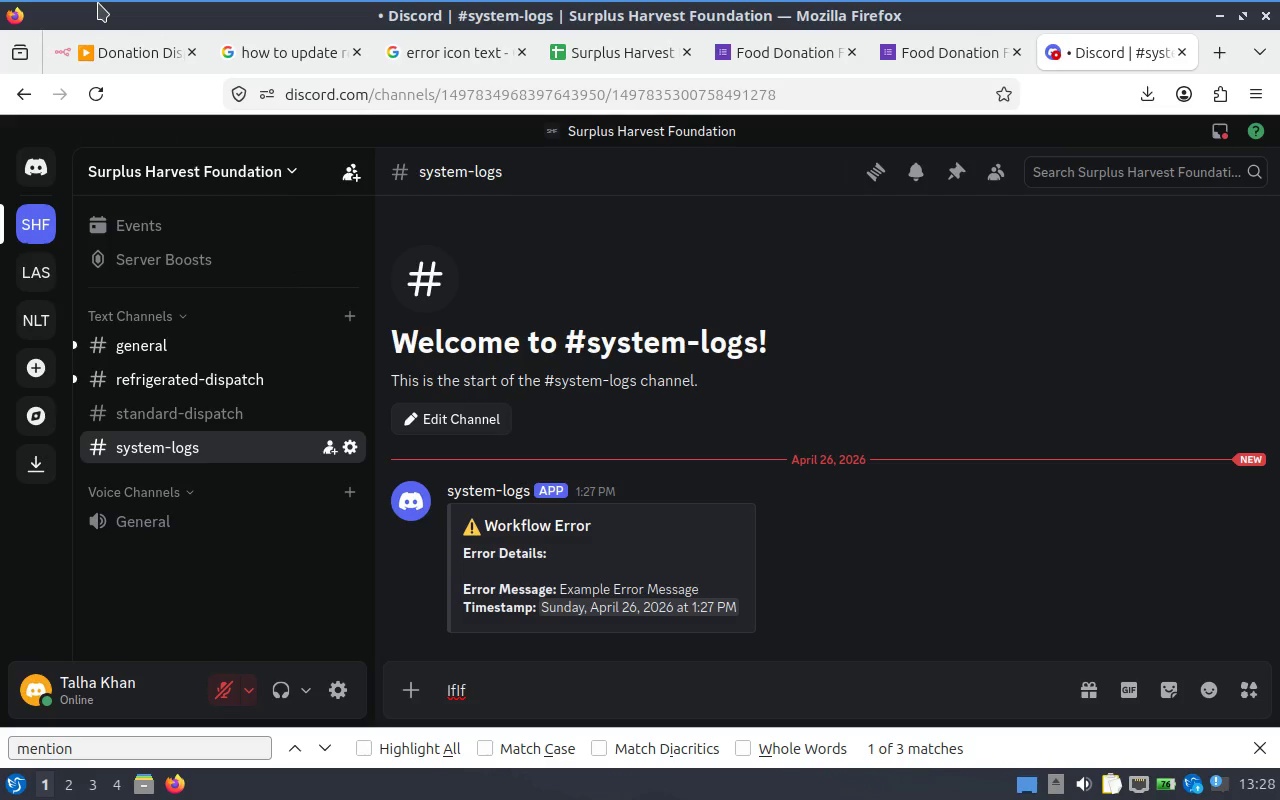 
left_click([145, 53])
 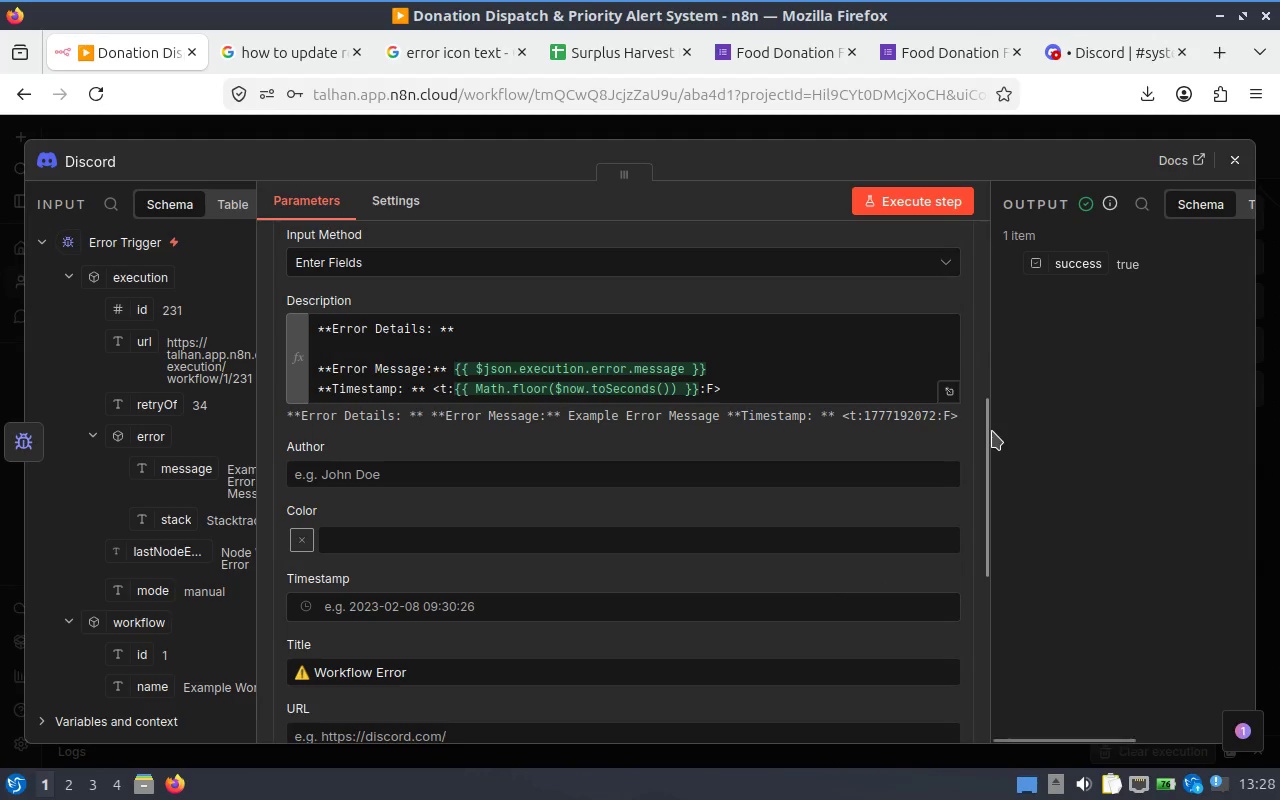 
left_click_drag(start_coordinate=[987, 433], to_coordinate=[974, 539])
 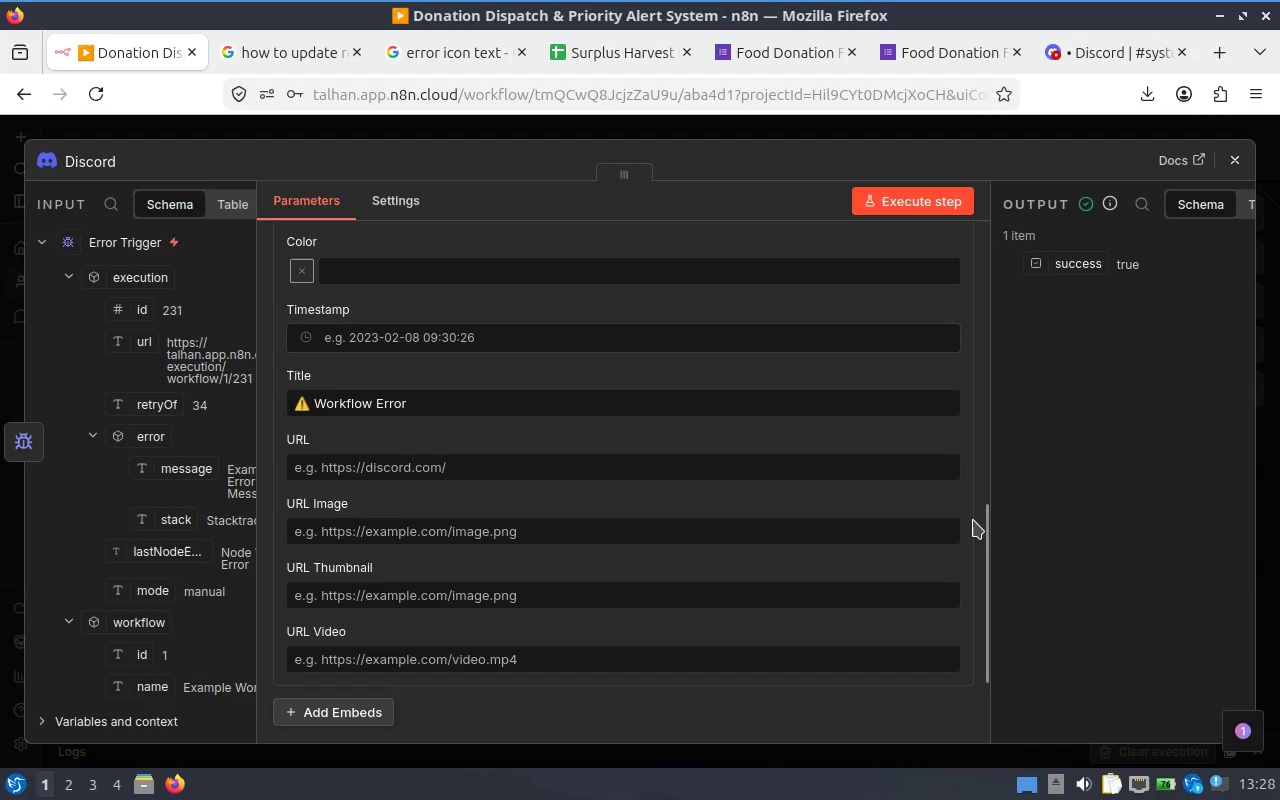 
left_click_drag(start_coordinate=[972, 512], to_coordinate=[972, 482])
 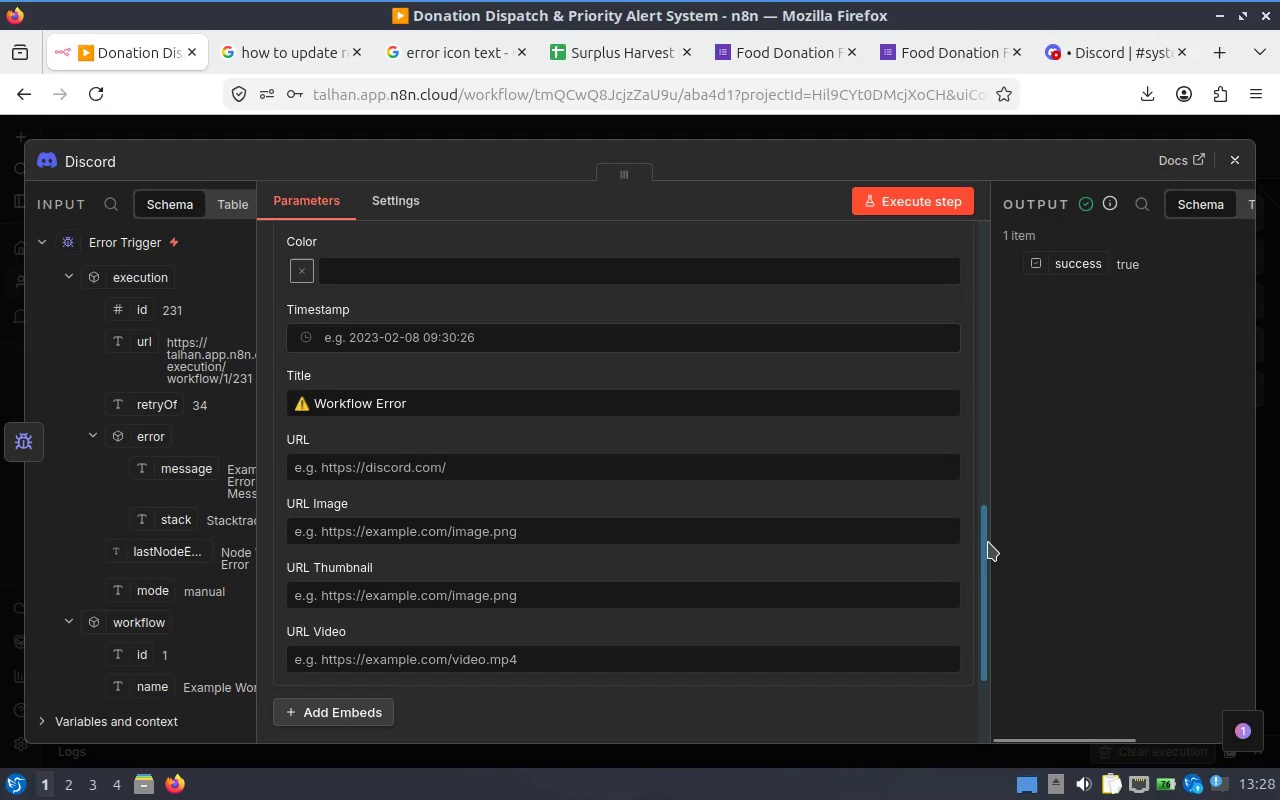 
left_click_drag(start_coordinate=[987, 544], to_coordinate=[960, 494])
 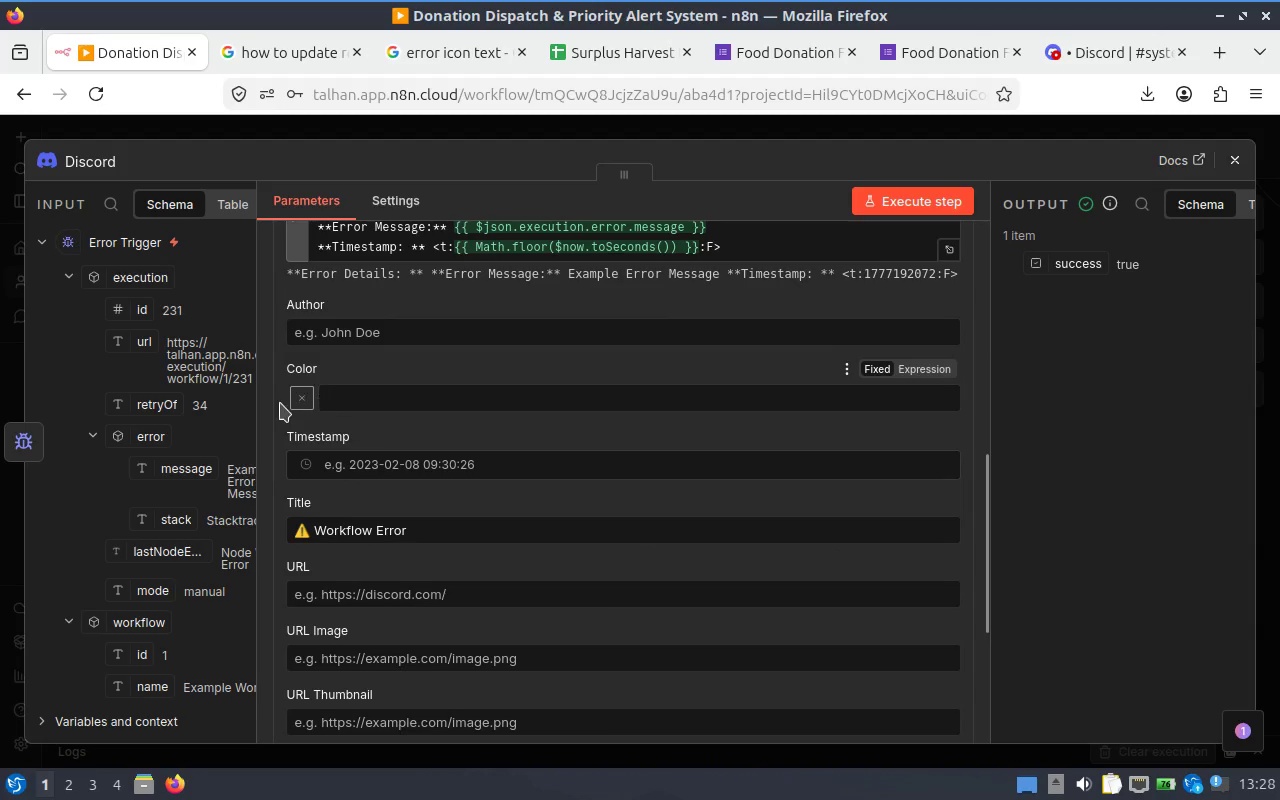 
left_click([301, 400])
 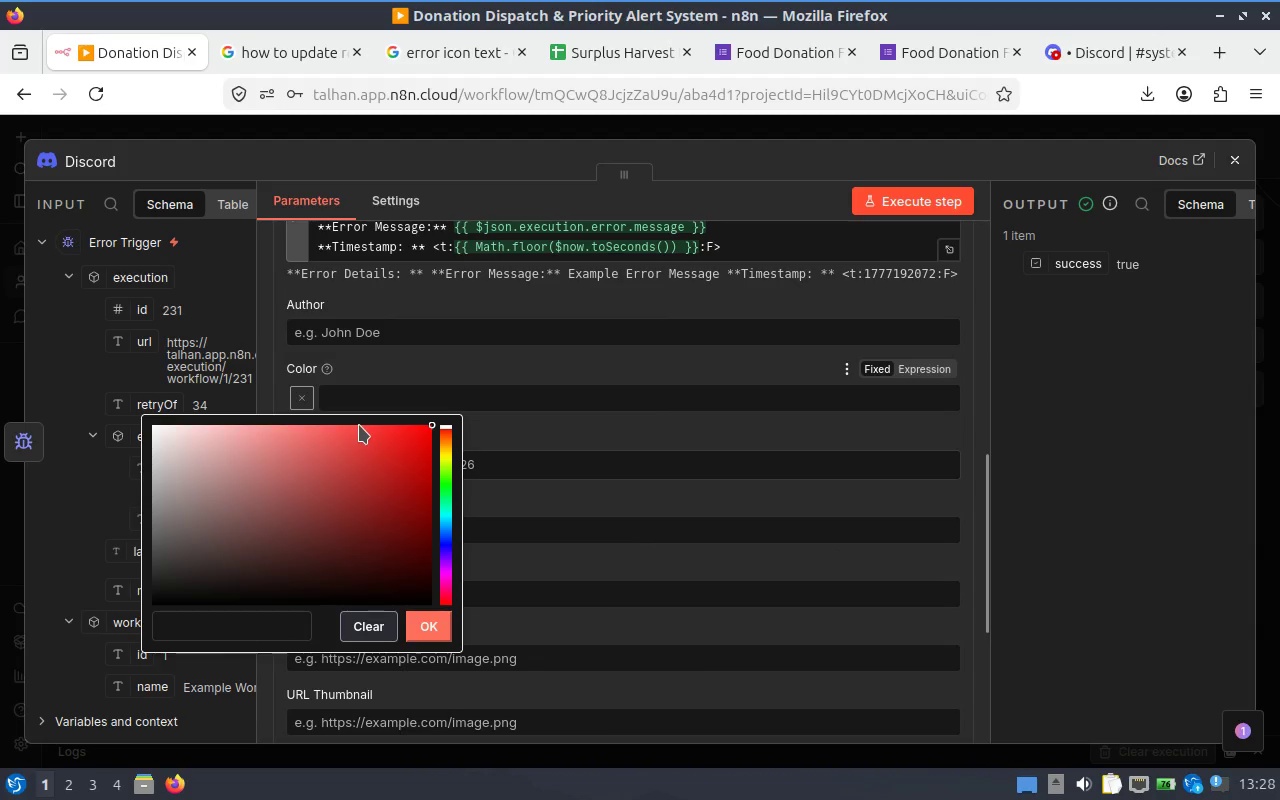 
left_click([359, 425])
 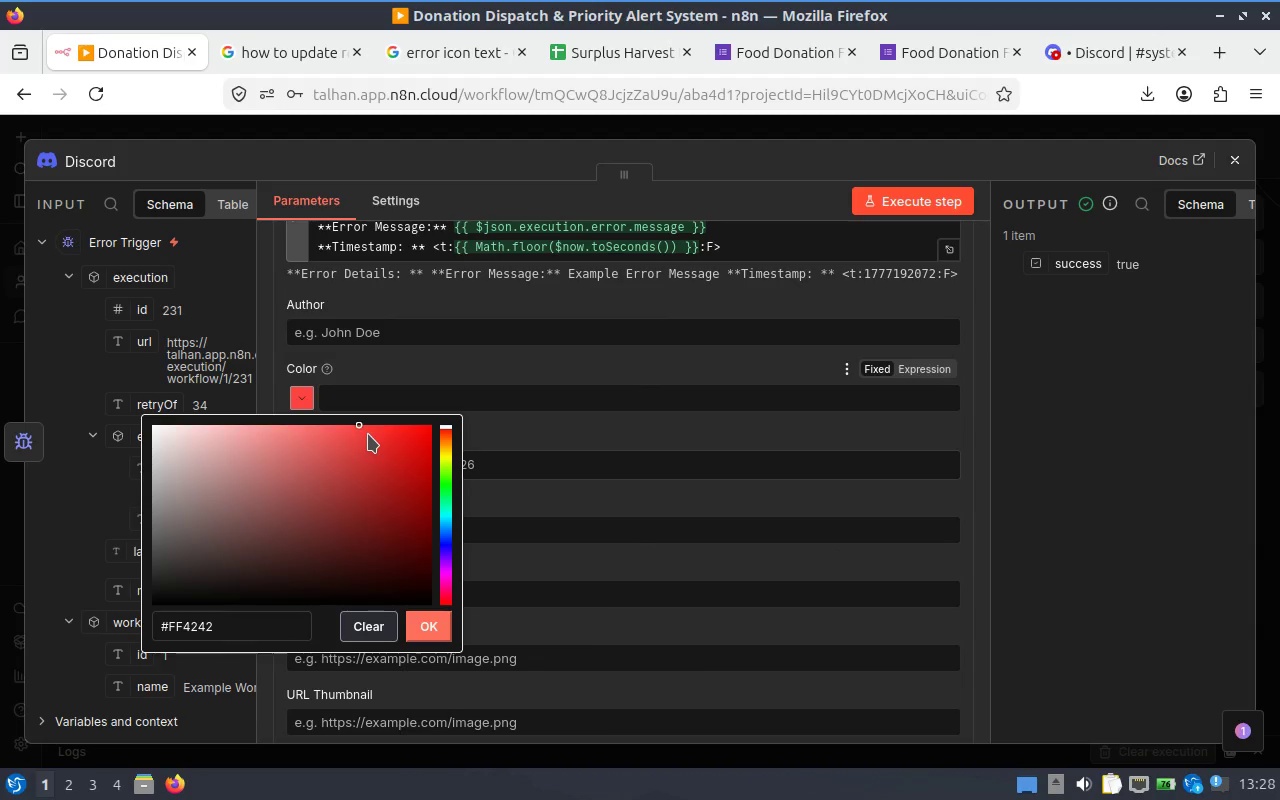 
left_click([379, 432])
 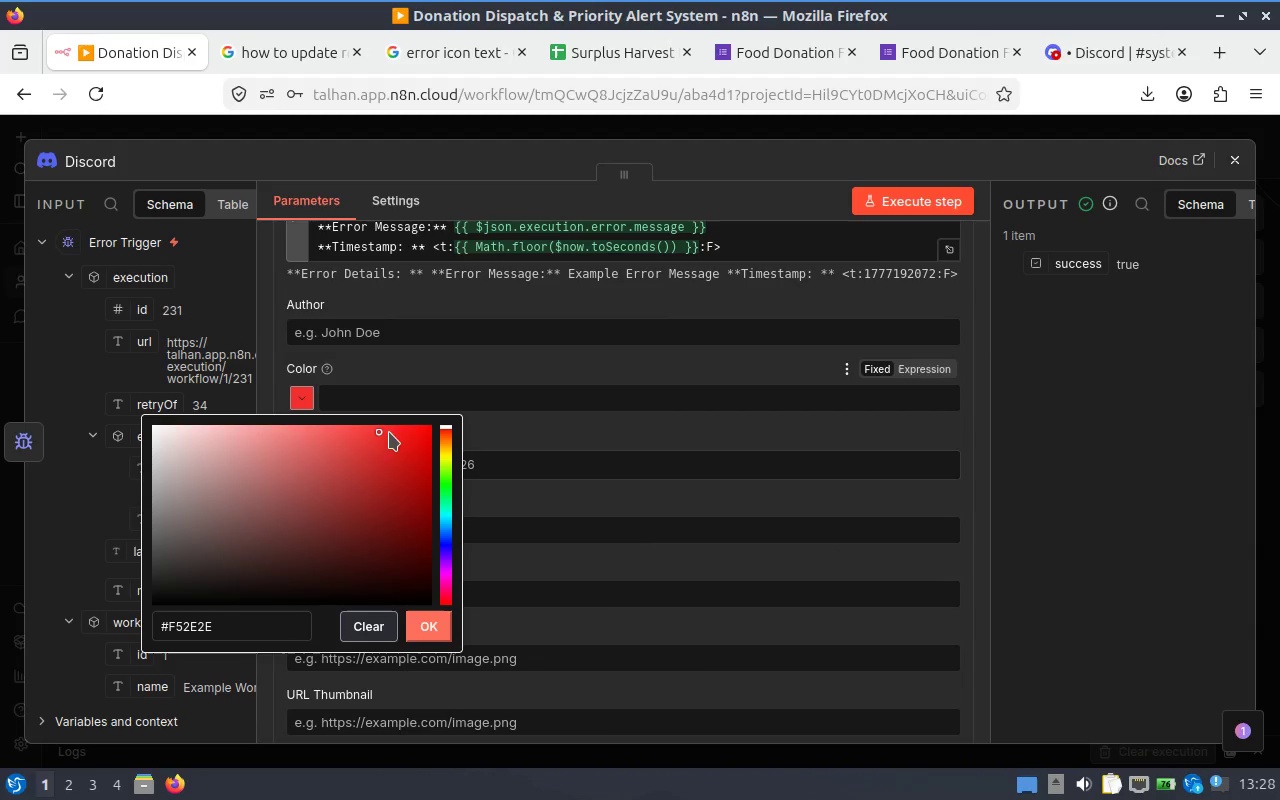 
left_click([421, 427])
 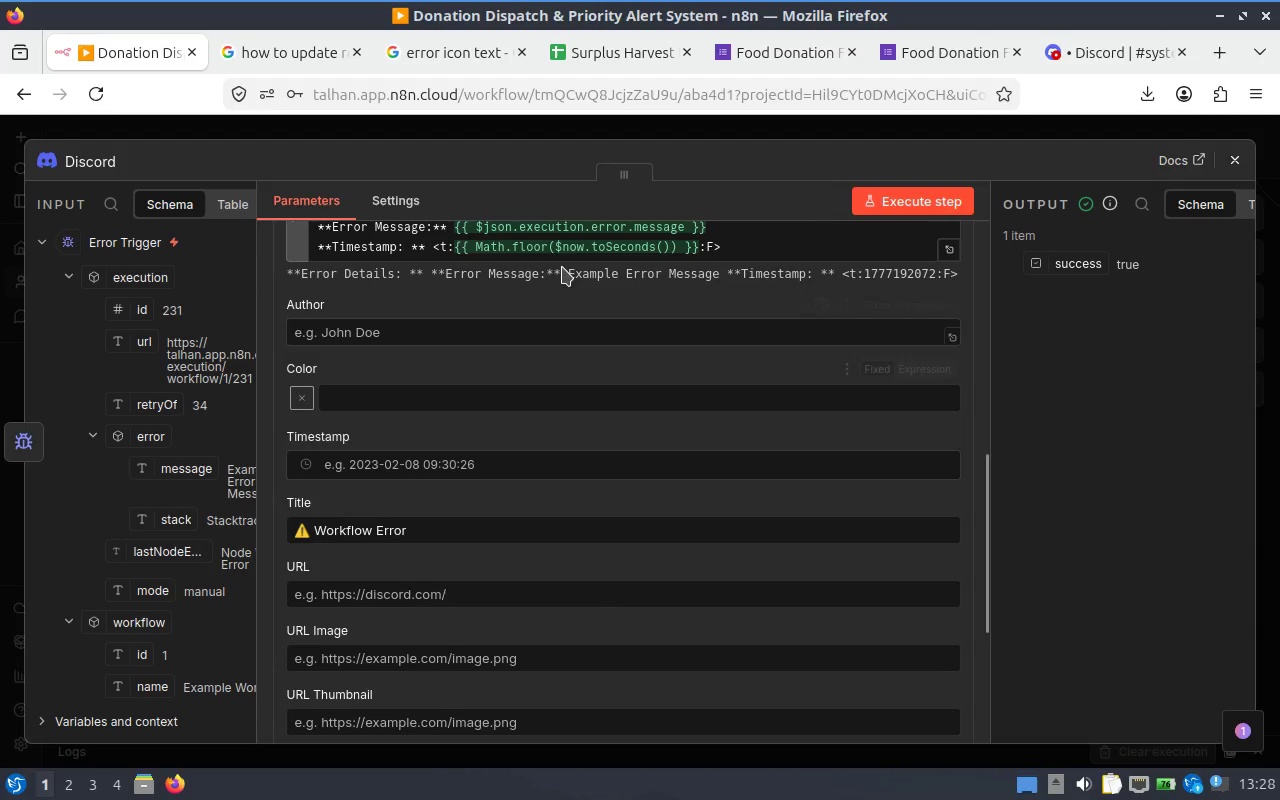 
left_click([938, 204])
 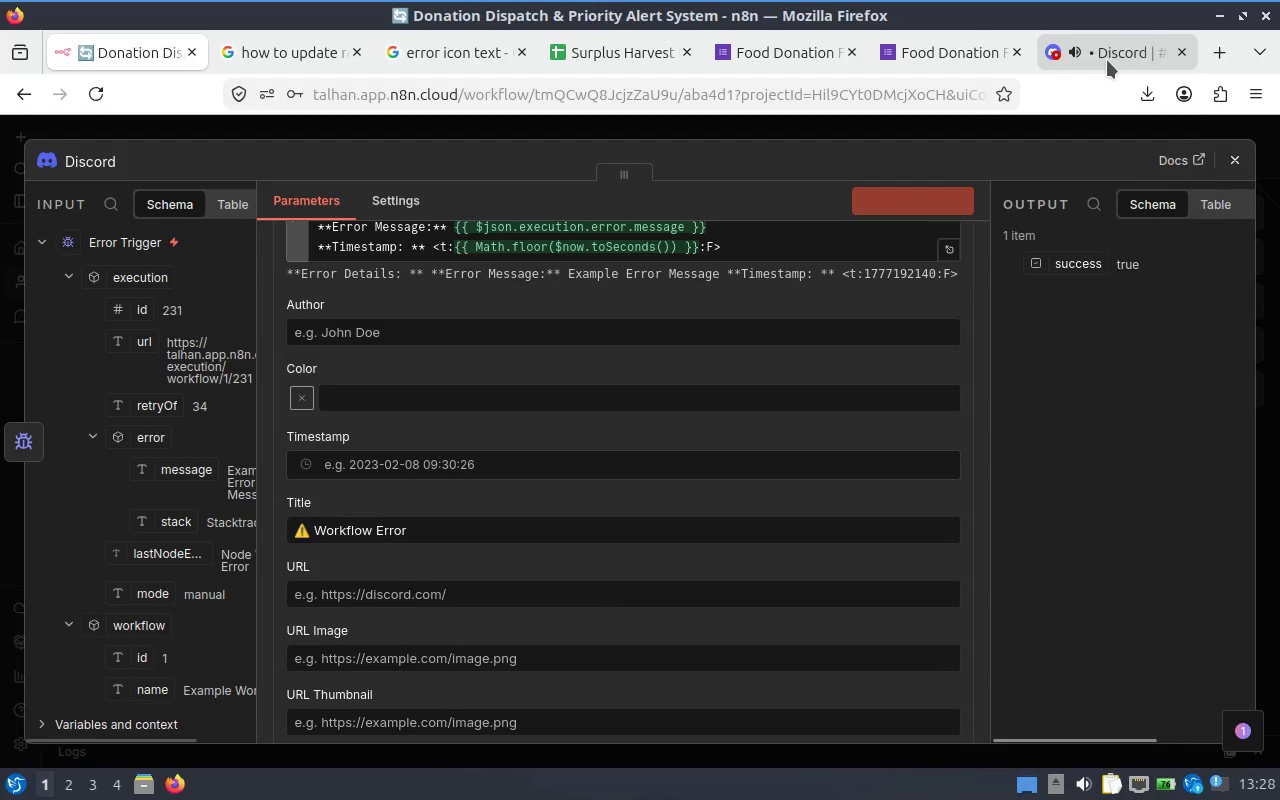 
left_click([1107, 60])
 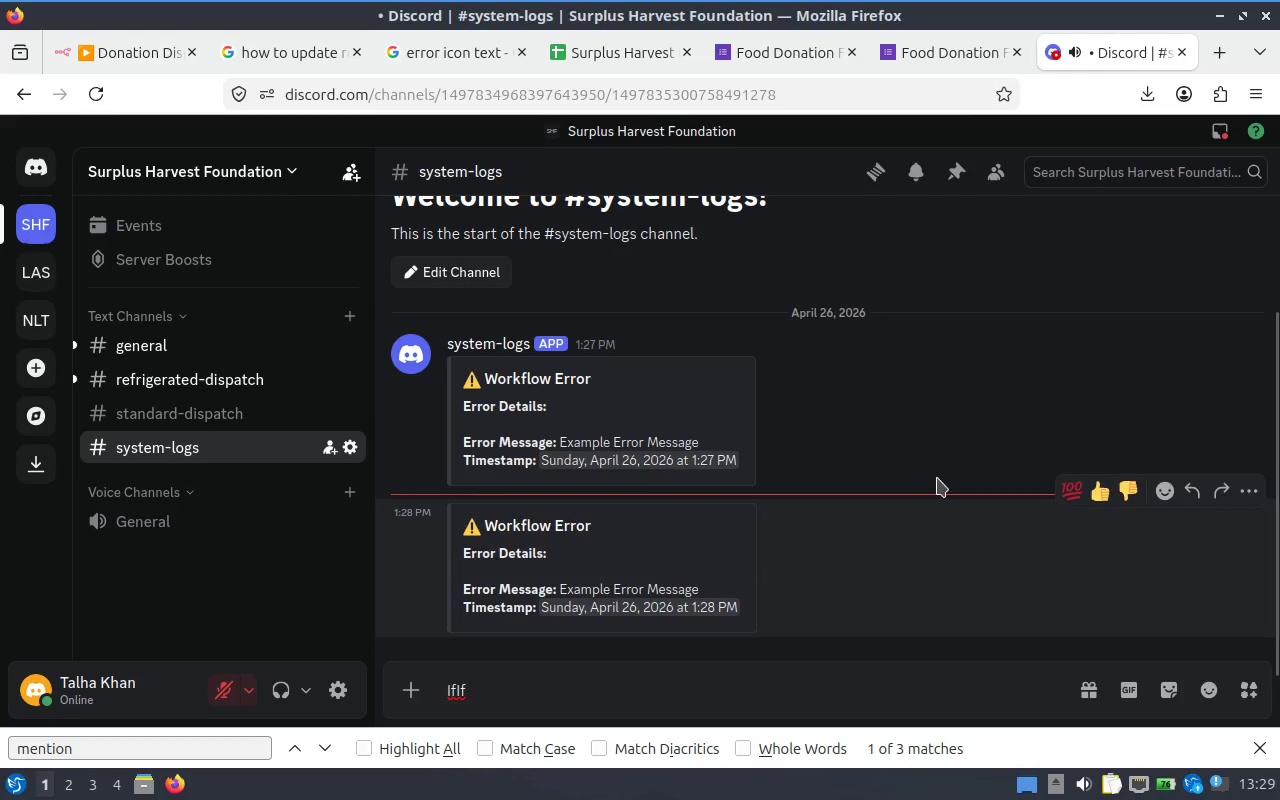 
scroll: coordinate [940, 417], scroll_direction: down, amount: 1.0
 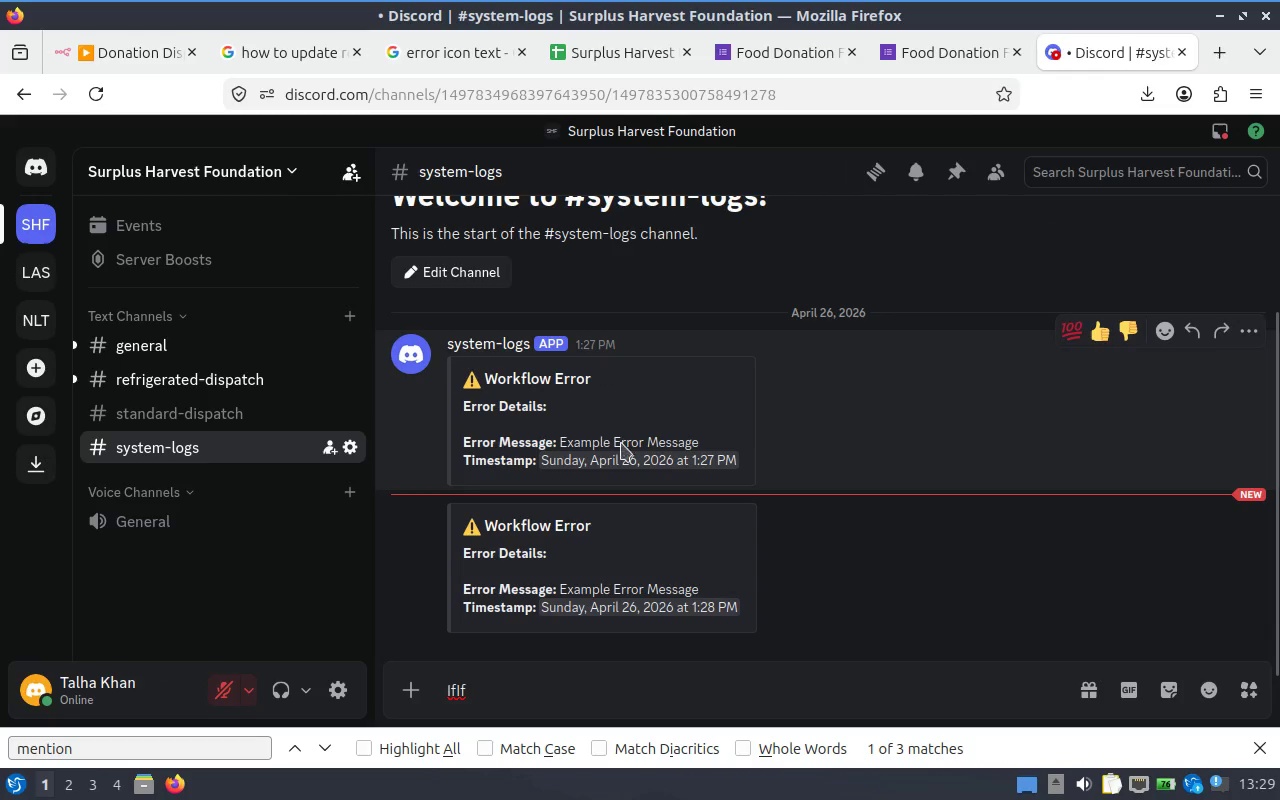 
left_click([655, 563])
 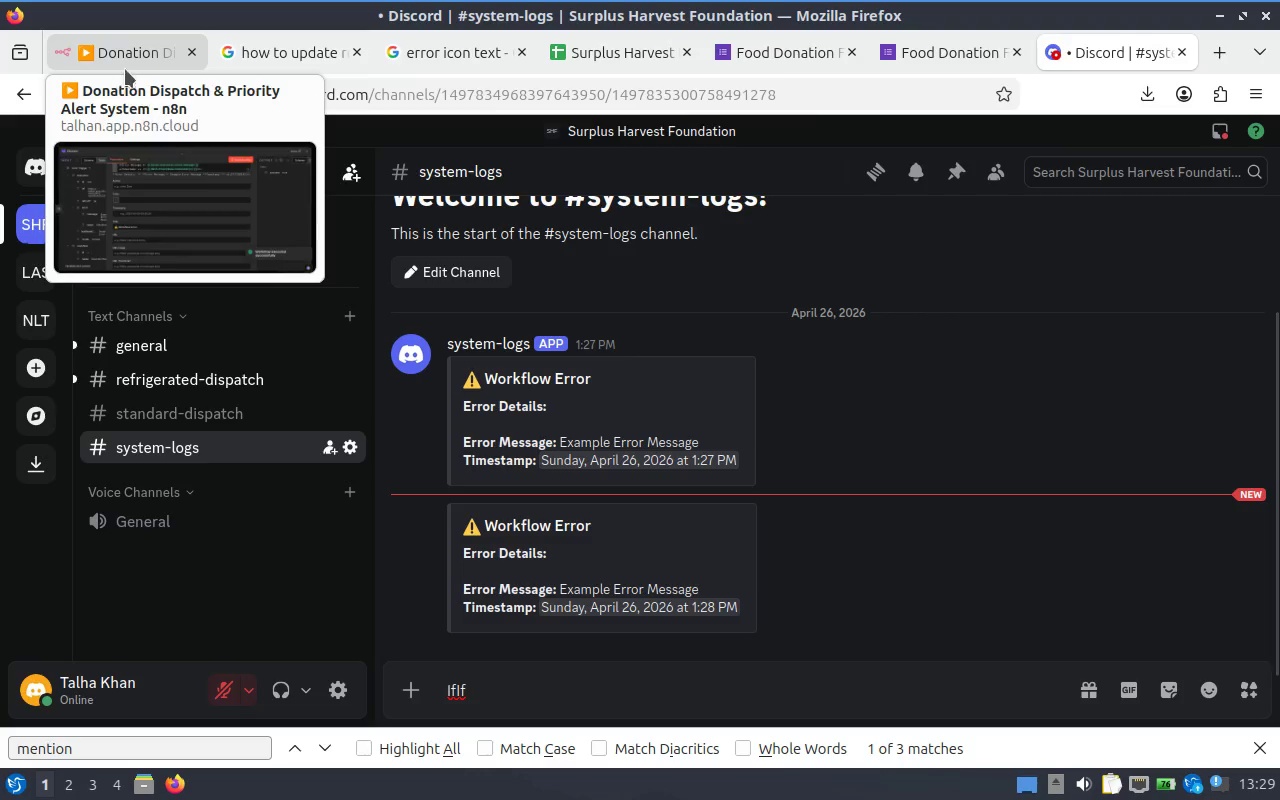 
left_click([115, 46])
 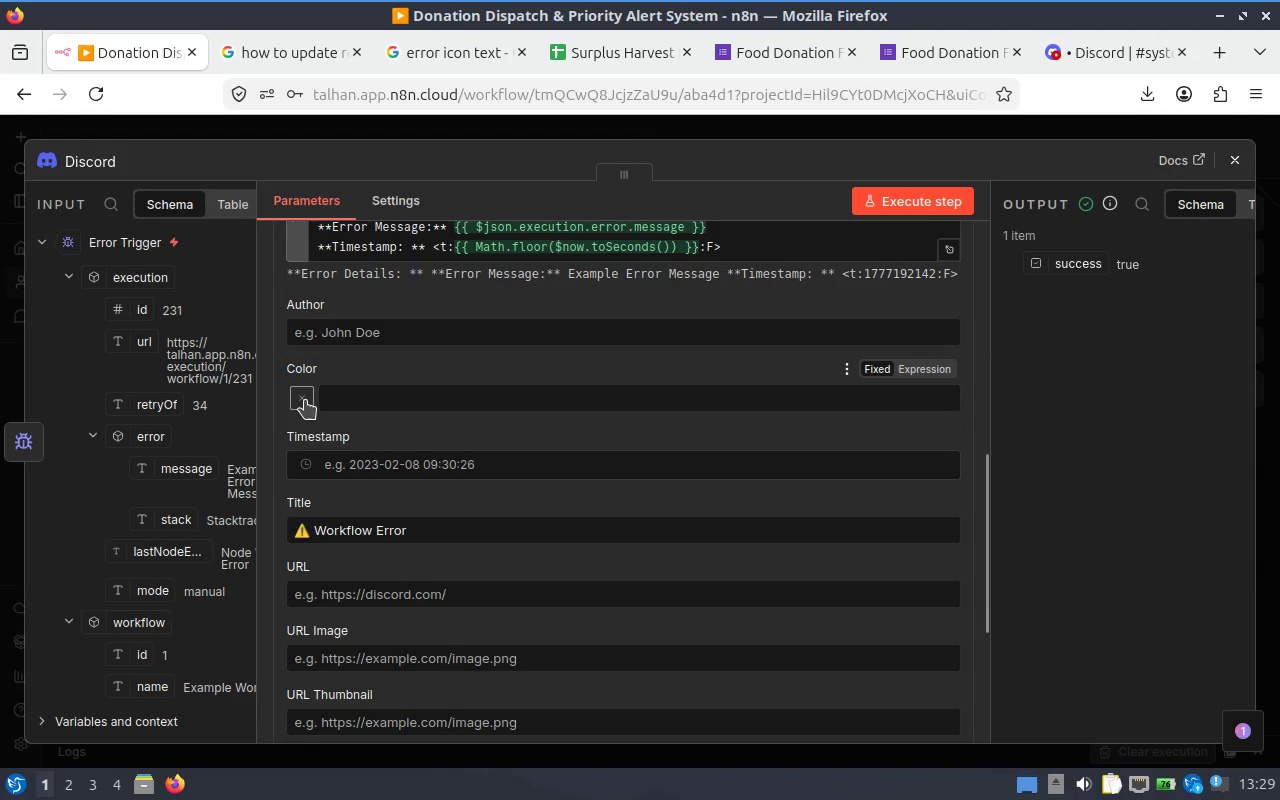 
left_click([310, 398])
 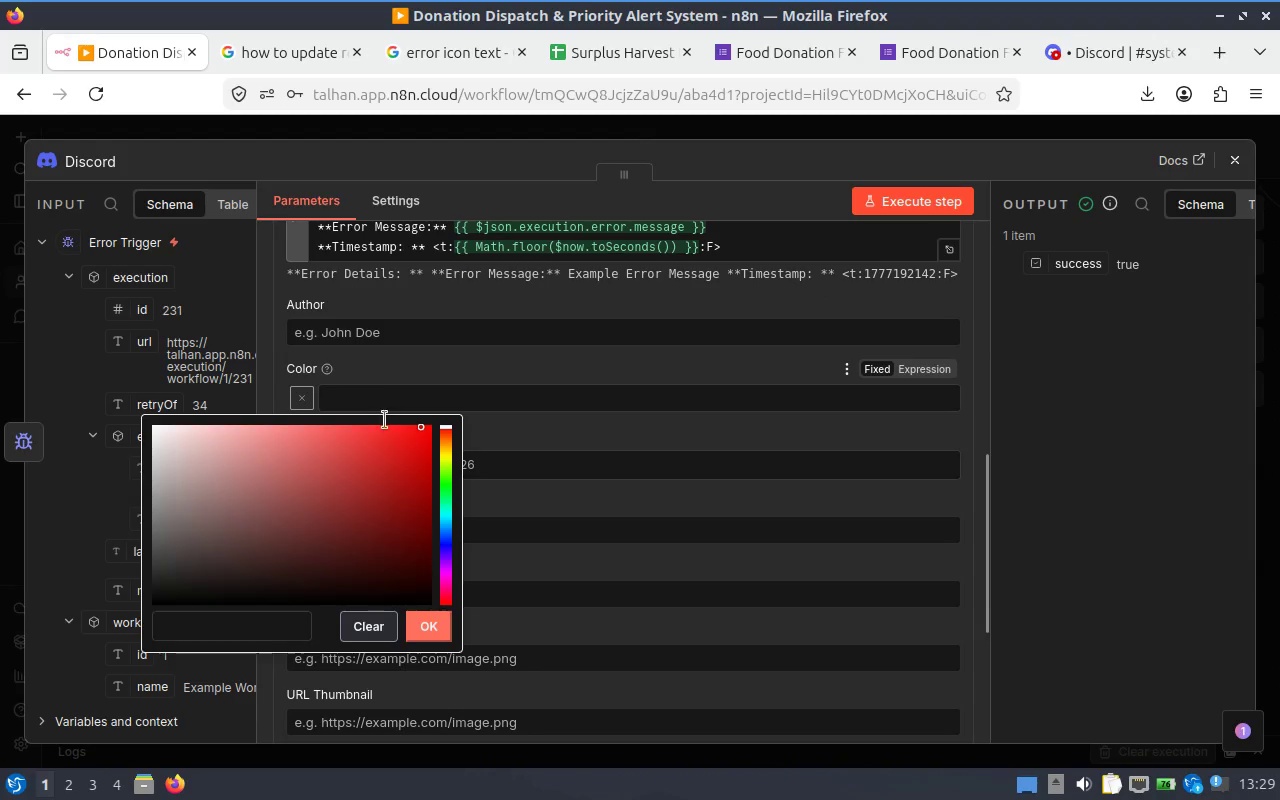 
left_click([370, 444])
 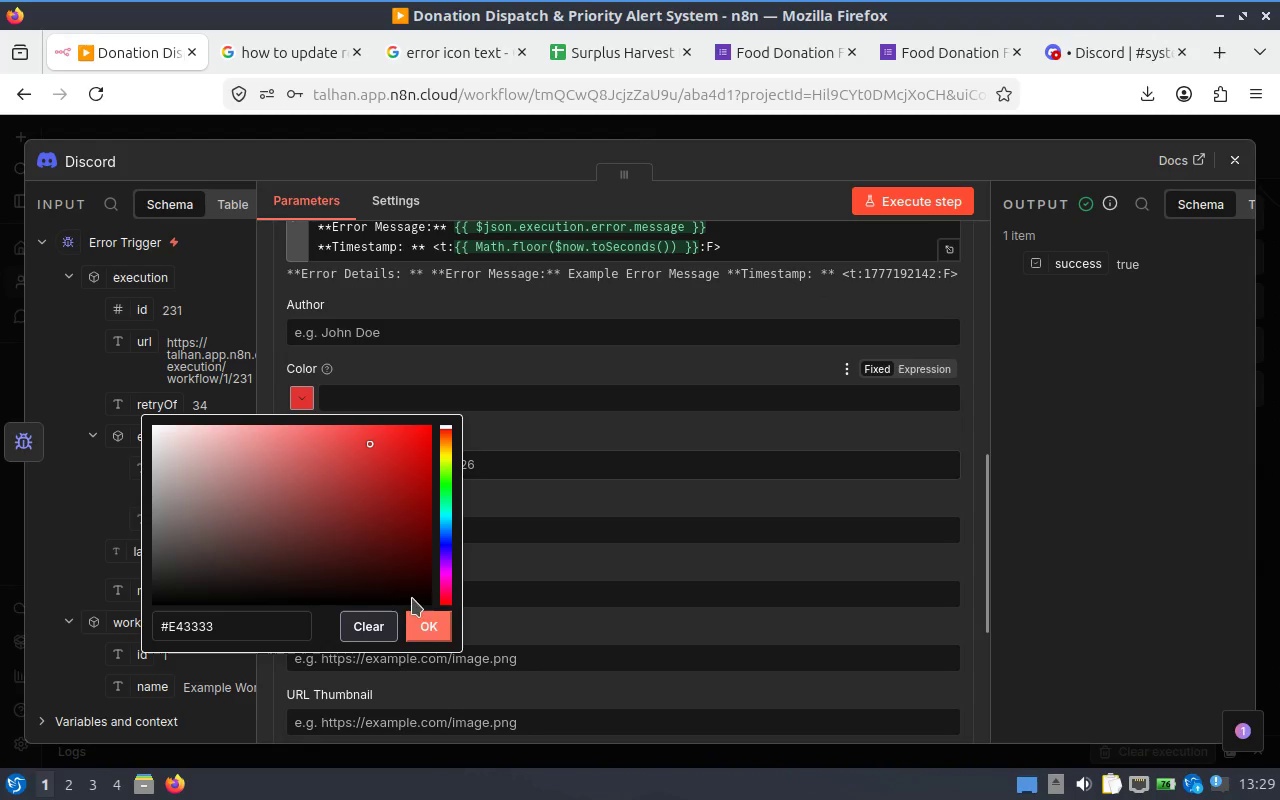 
left_click([435, 628])
 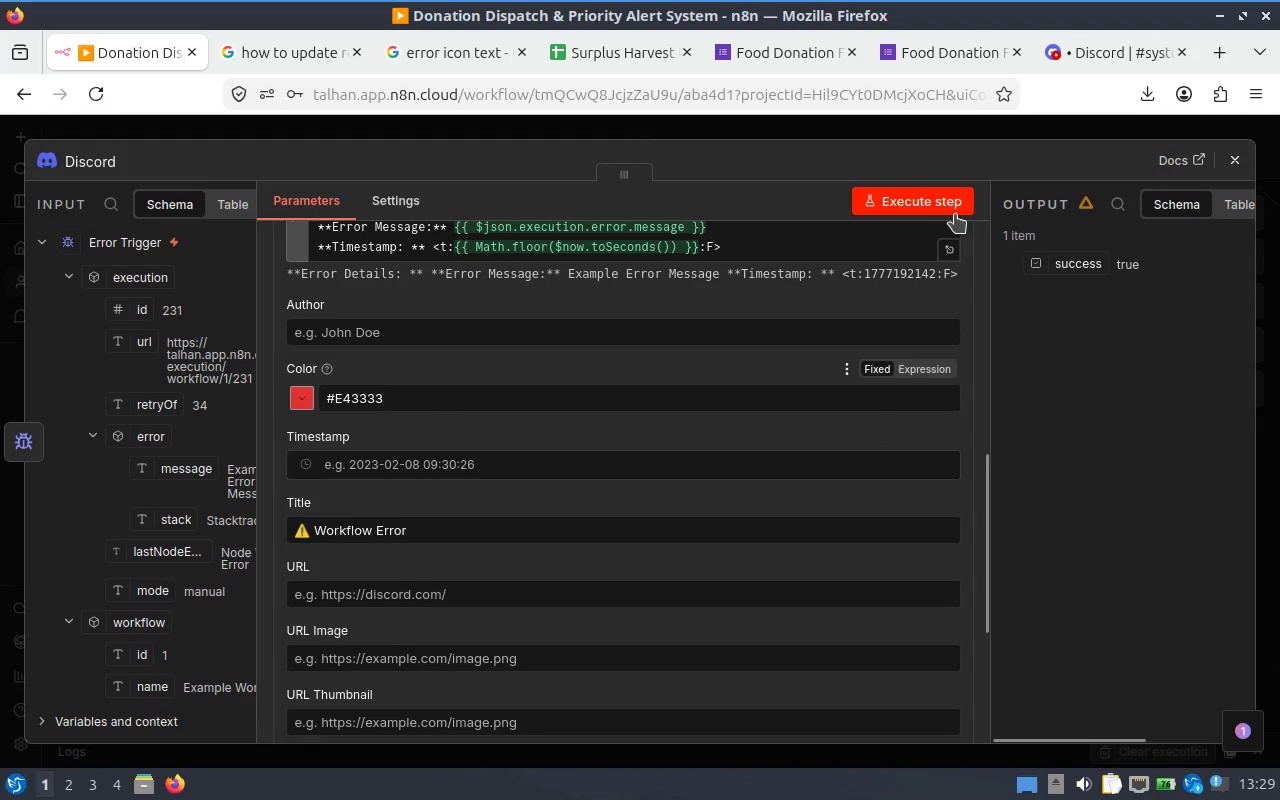 
left_click([975, 390])
 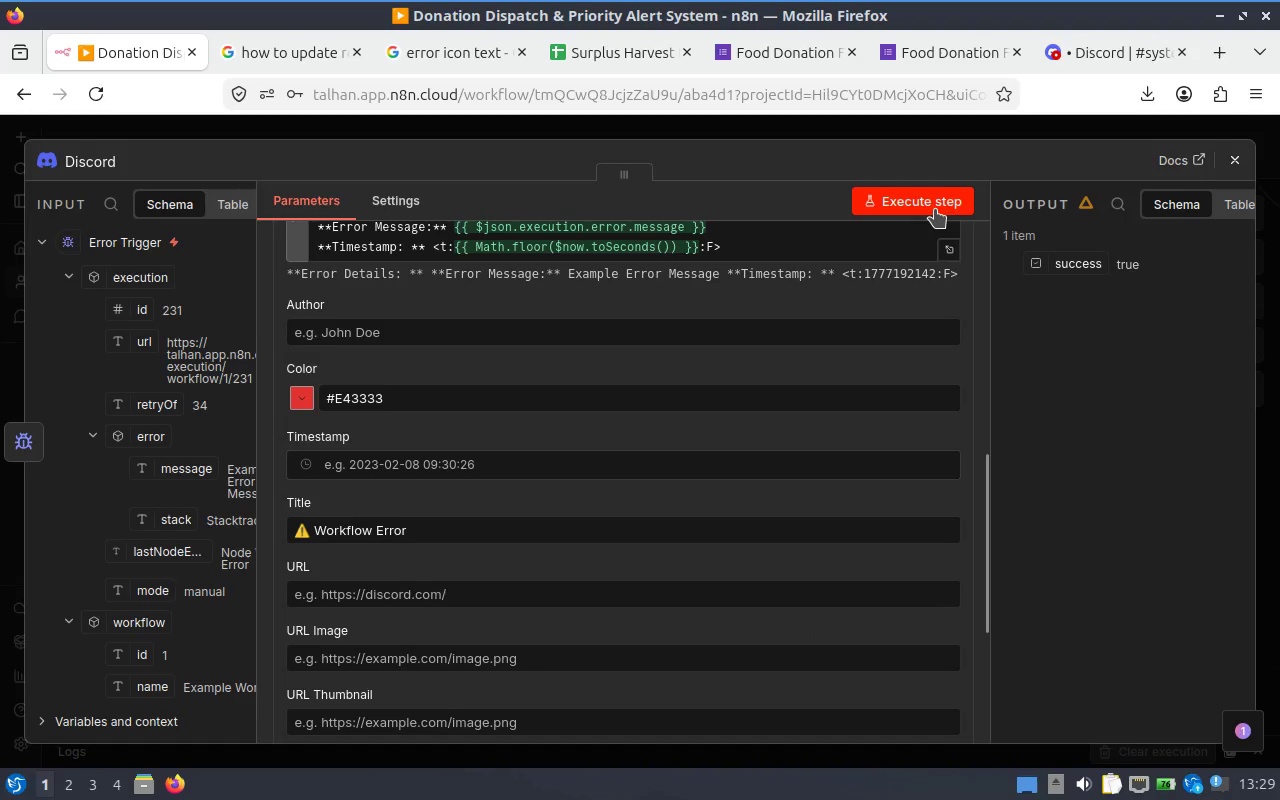 
left_click([935, 207])
 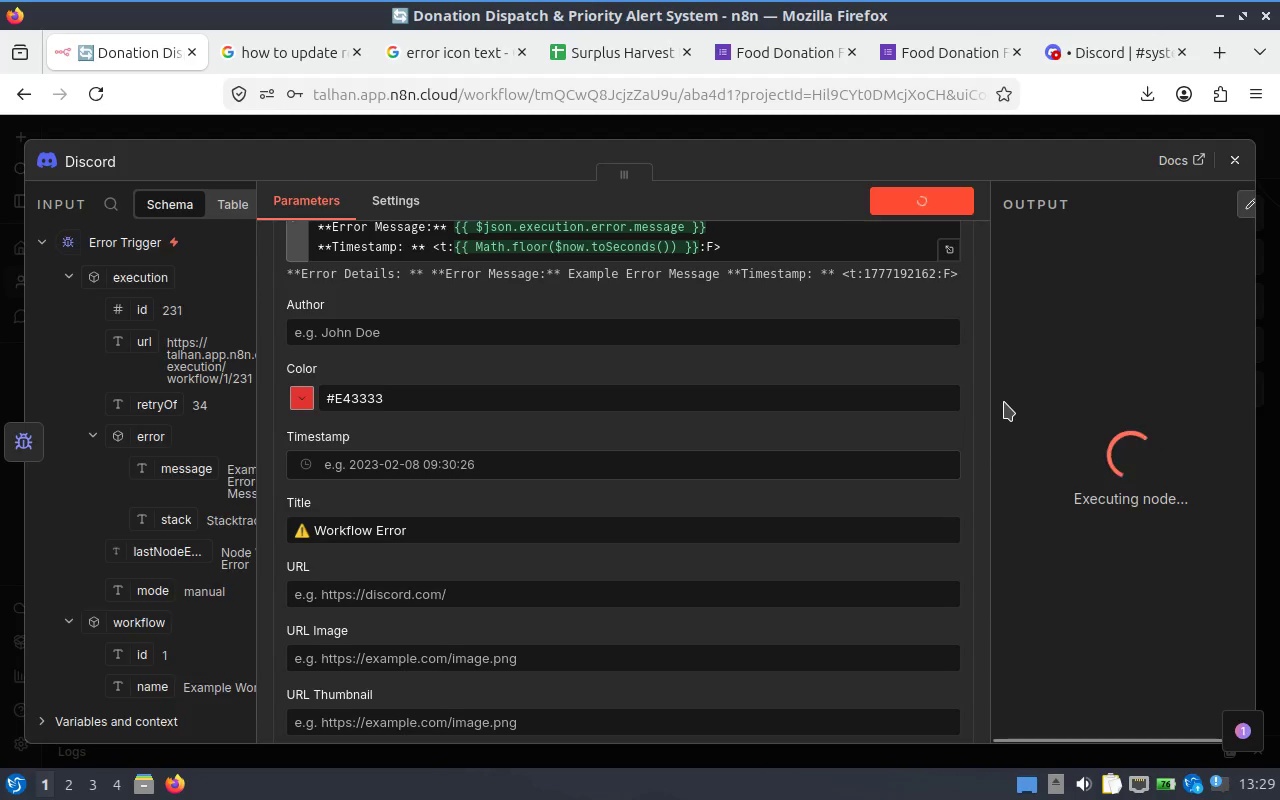 
wait(5.58)
 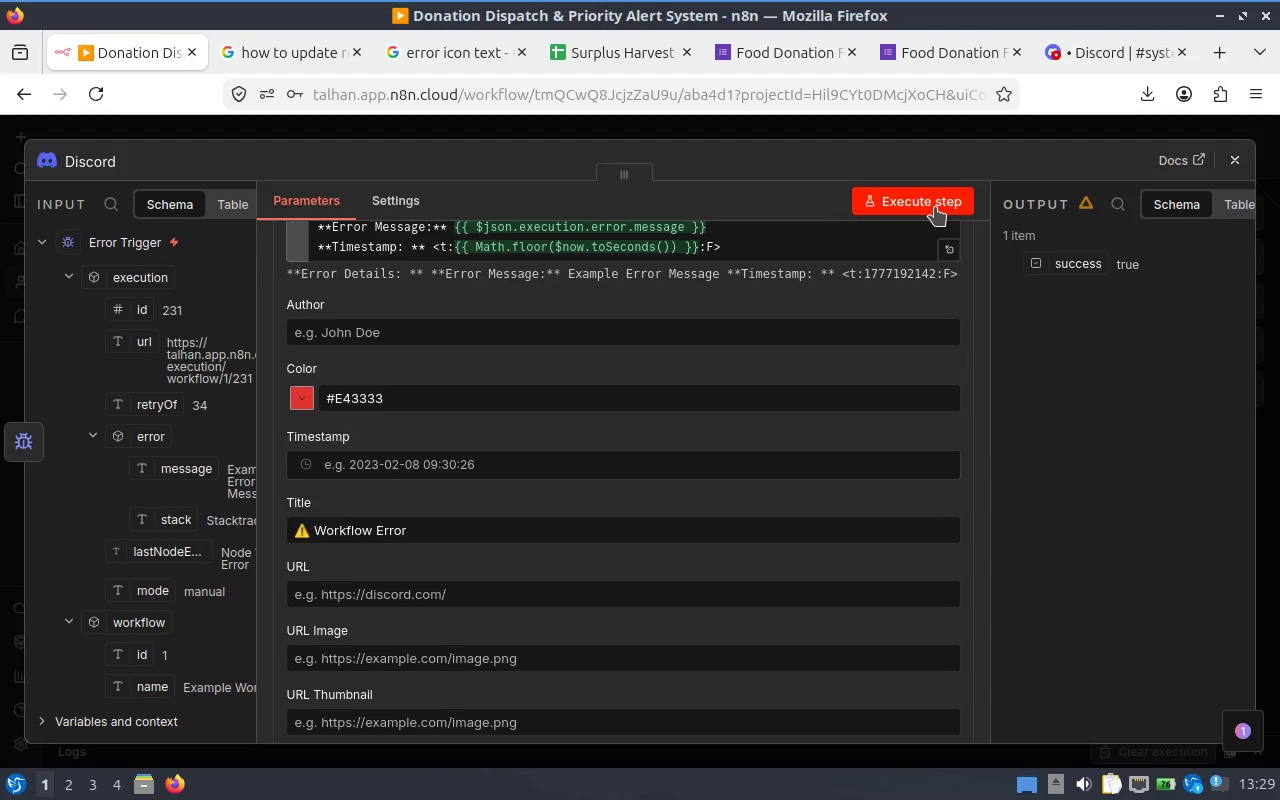 
left_click([1095, 61])
 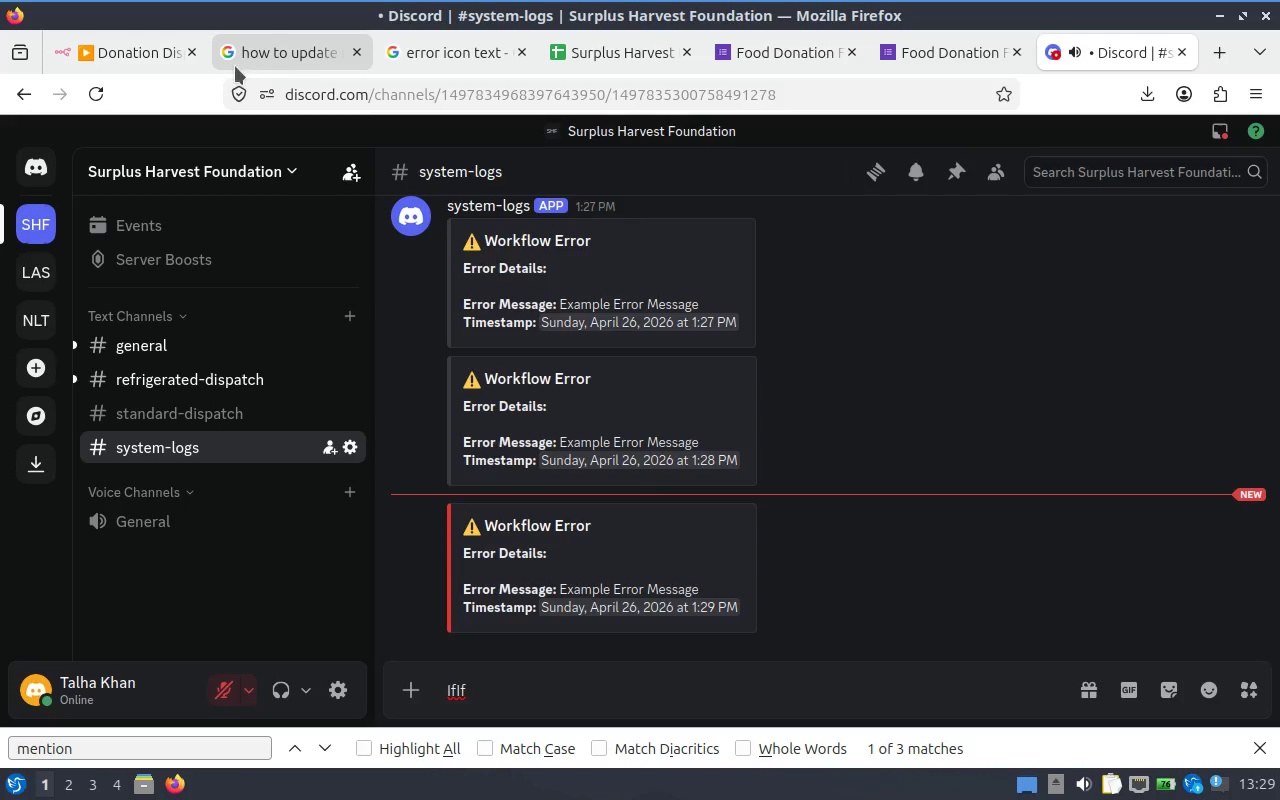 
left_click([127, 71])
 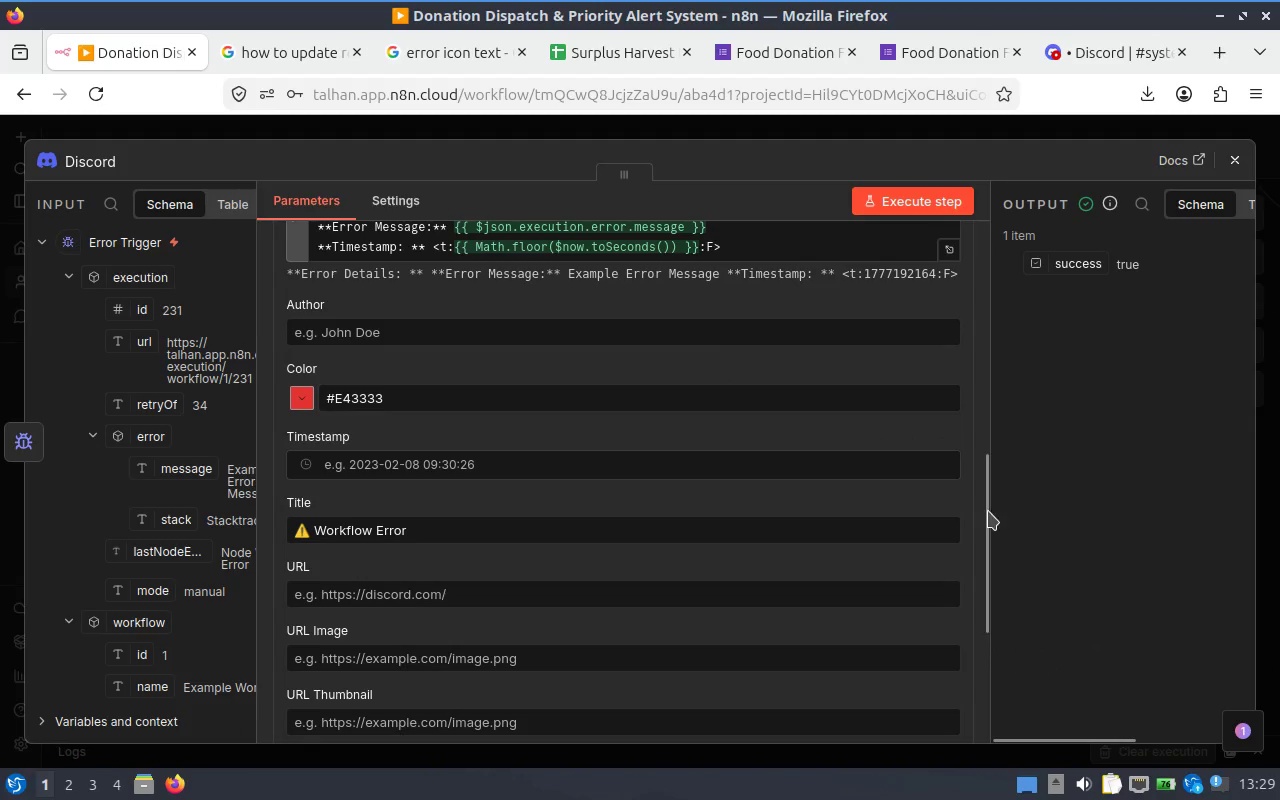 
left_click_drag(start_coordinate=[985, 514], to_coordinate=[984, 612])
 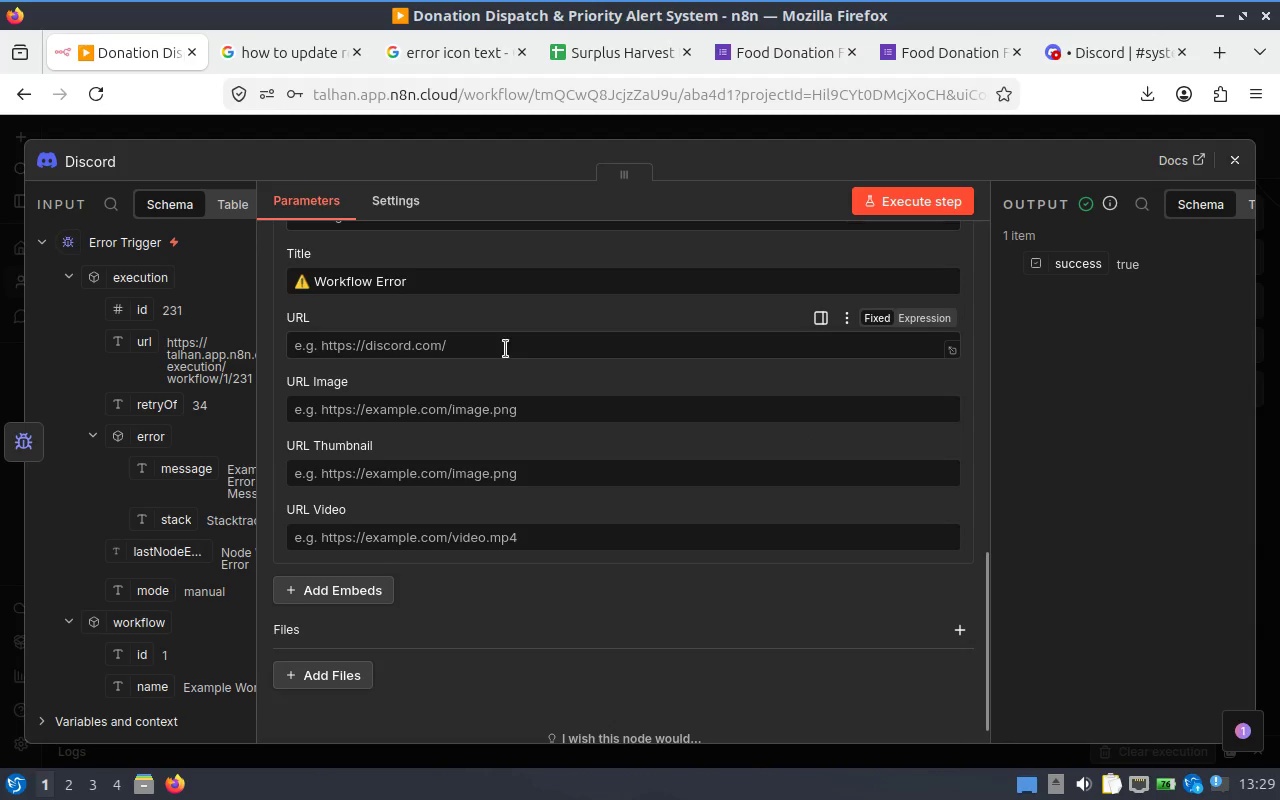 
left_click([505, 349])
 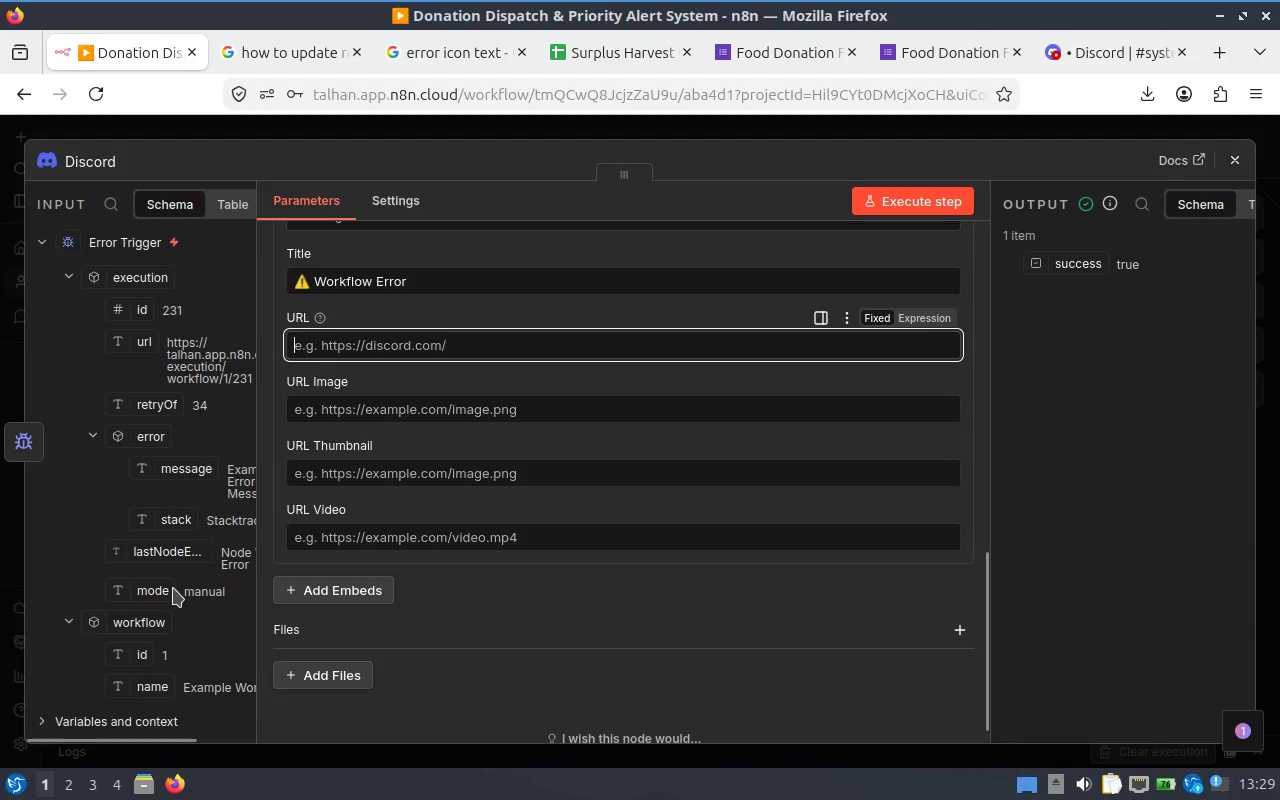 
scroll: coordinate [165, 557], scroll_direction: down, amount: 2.0
 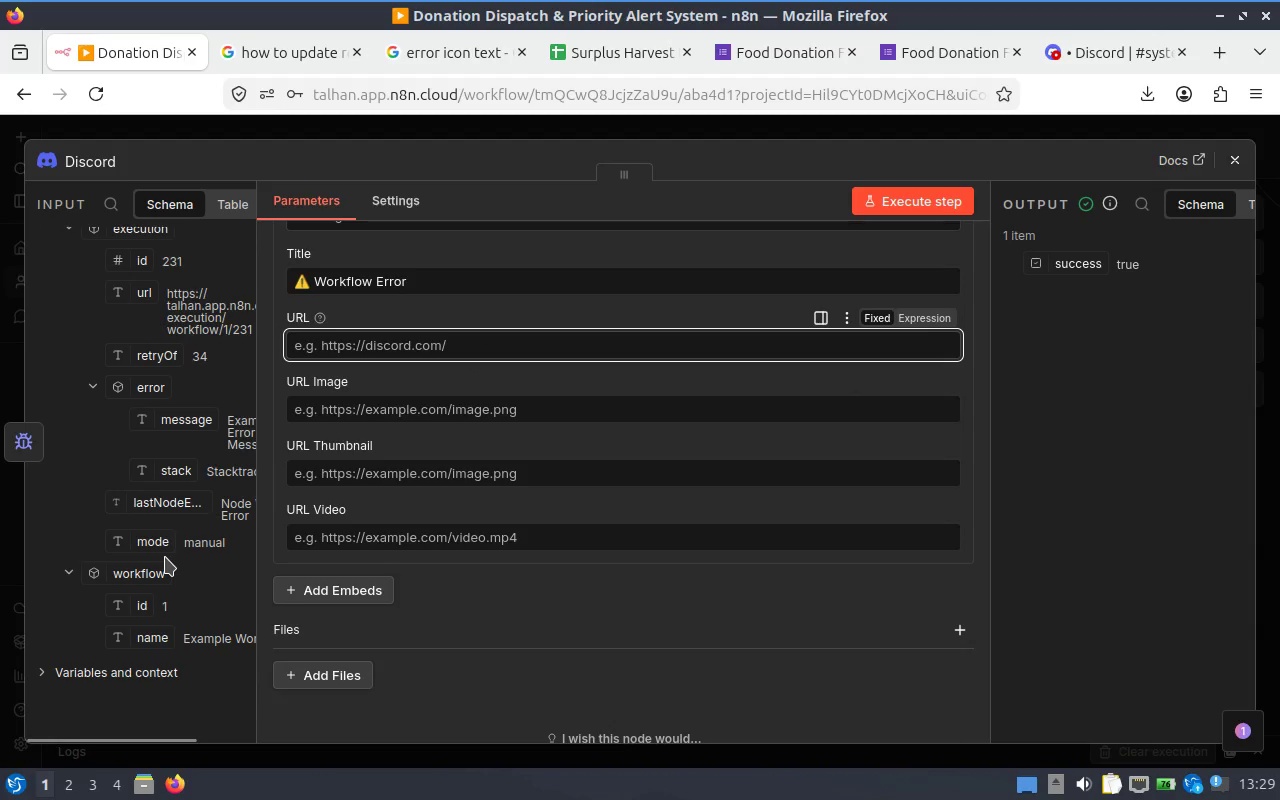 
scroll: coordinate [167, 557], scroll_direction: up, amount: 1.0
 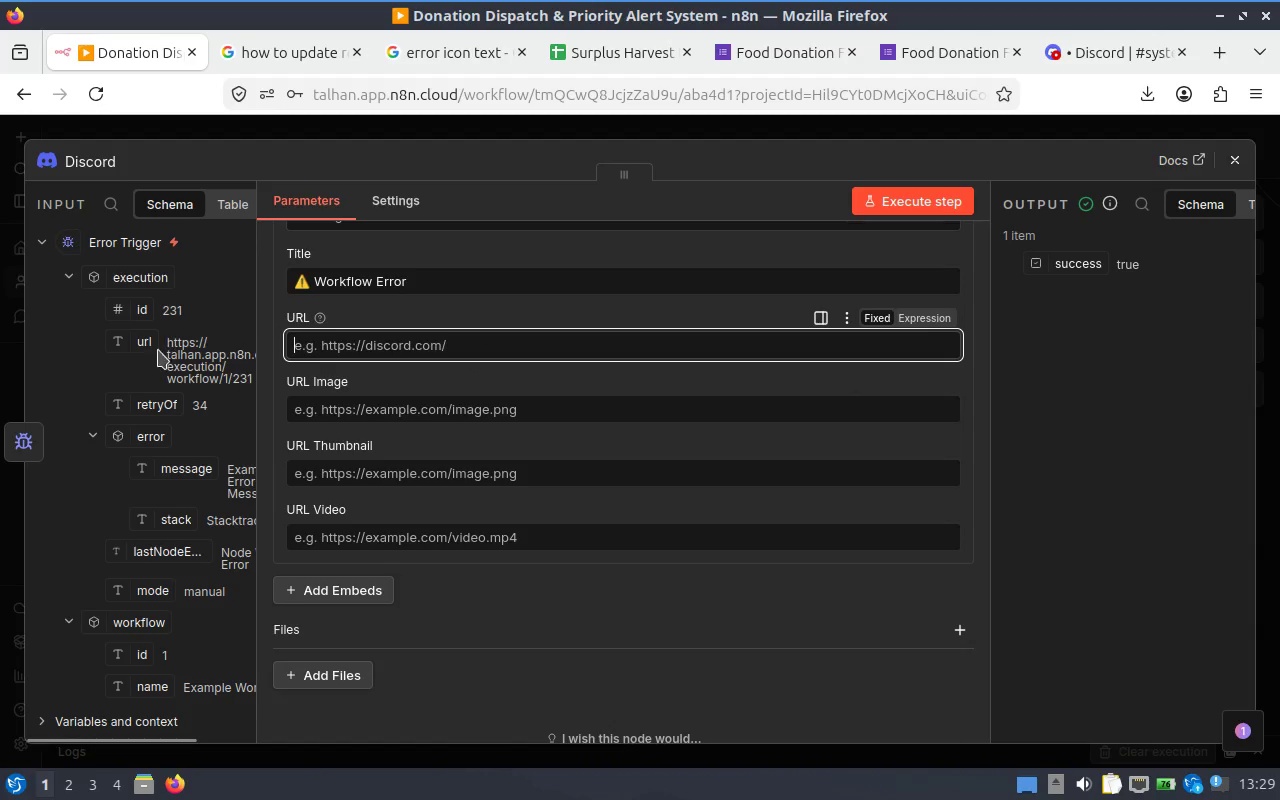 
left_click_drag(start_coordinate=[144, 346], to_coordinate=[372, 351])
 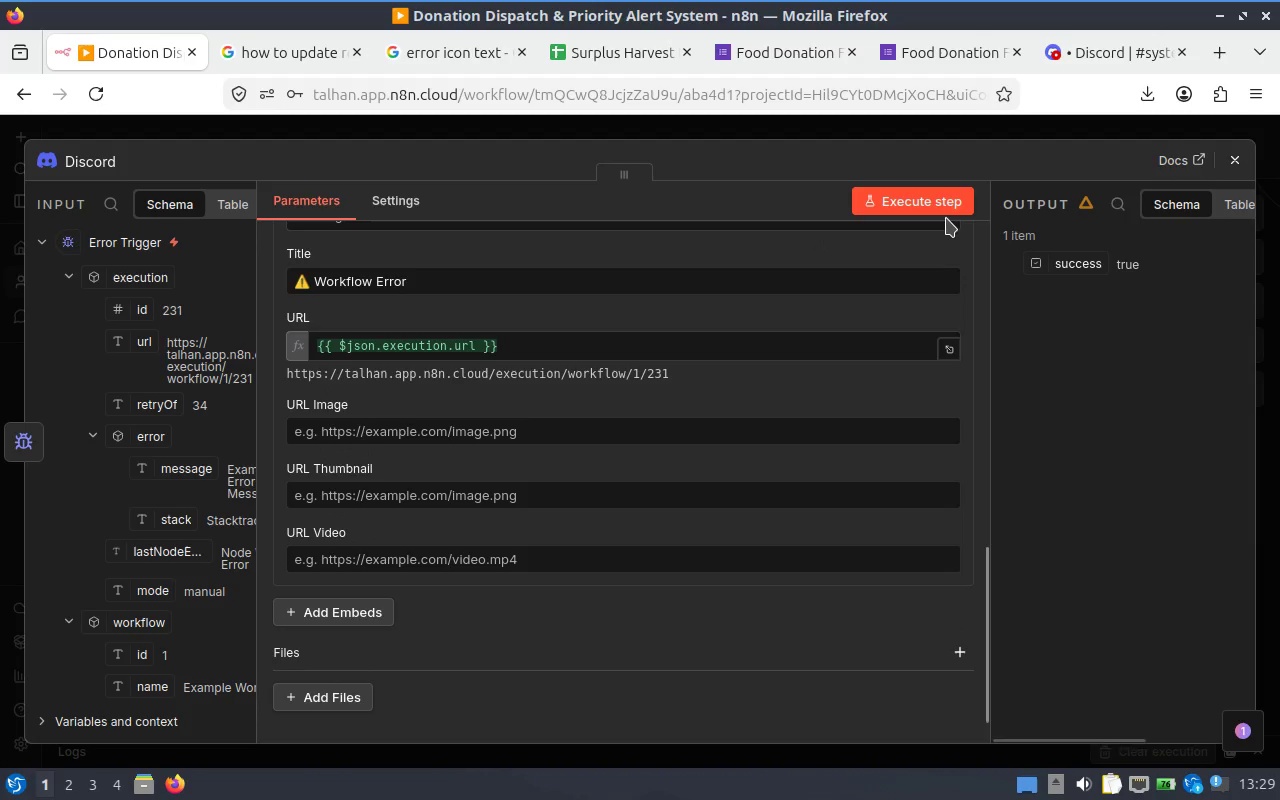 
left_click([941, 203])
 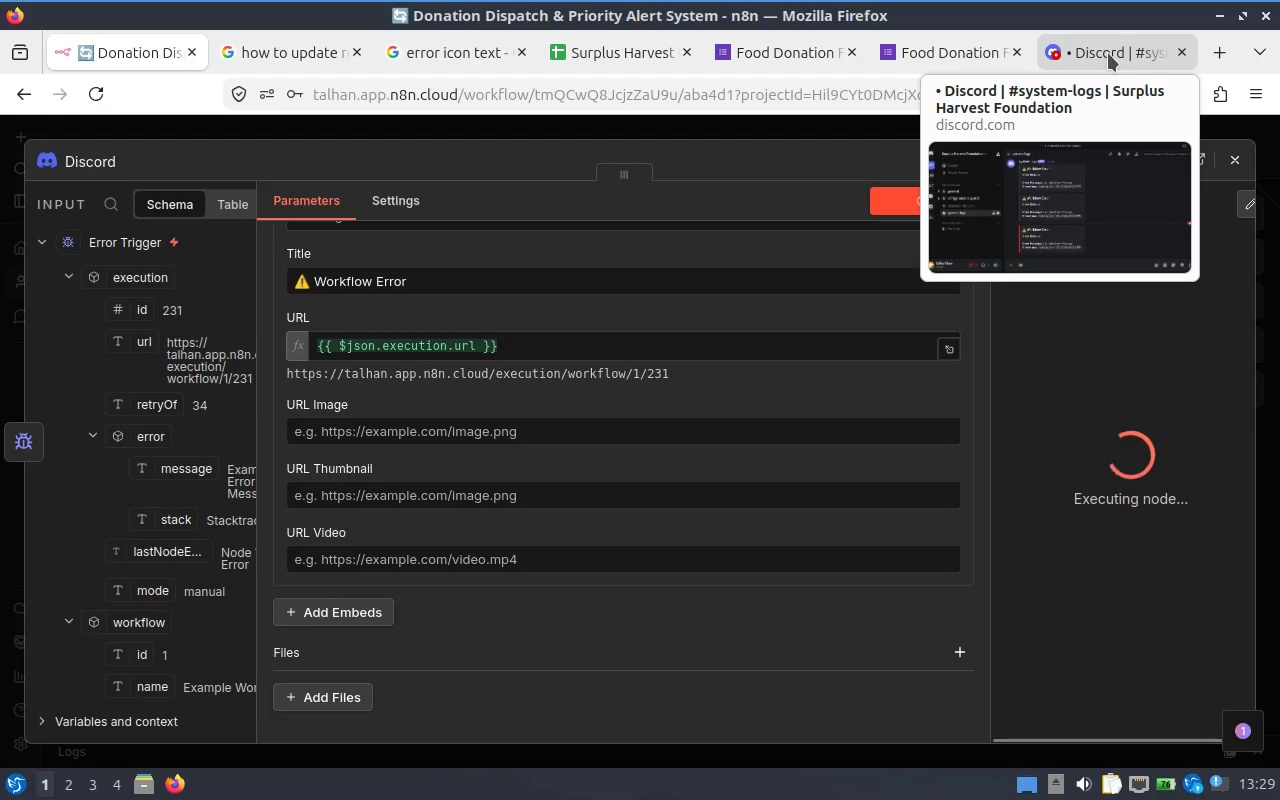 
left_click([1108, 53])
 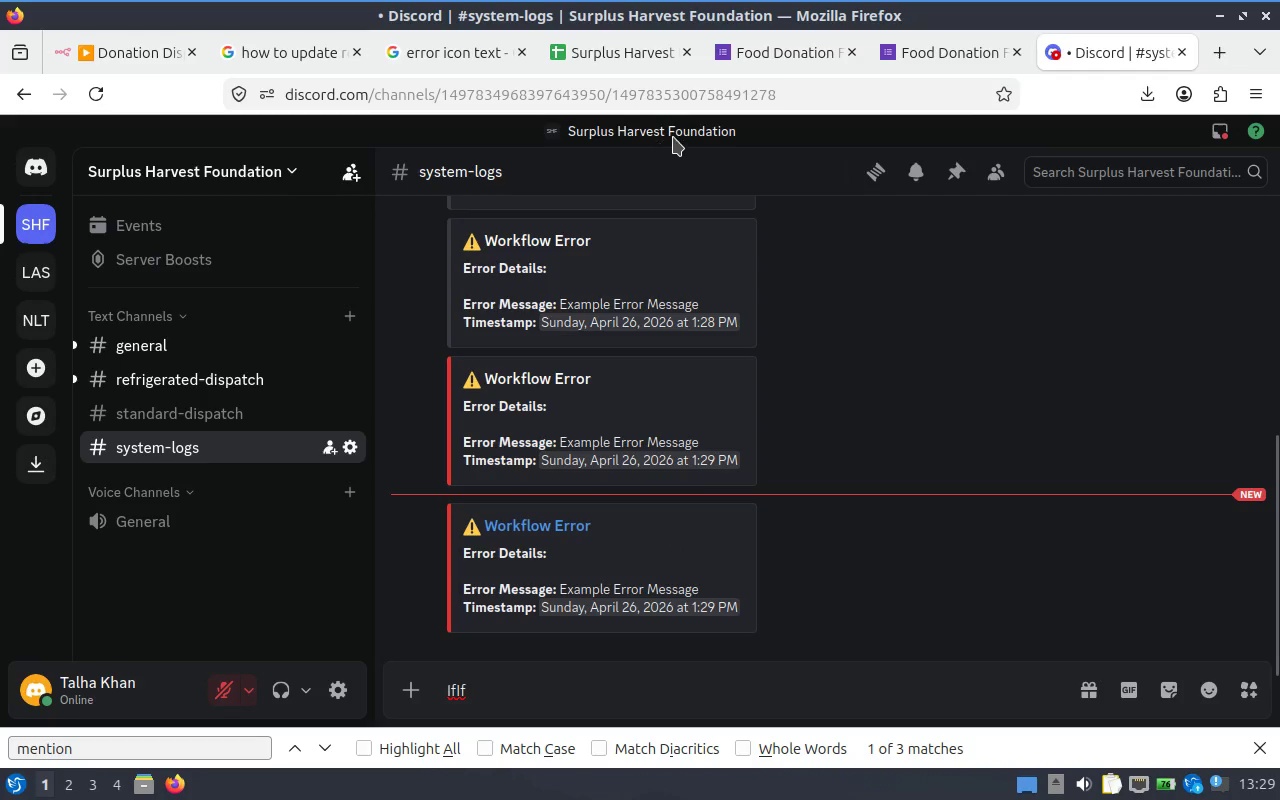 
wait(12.82)
 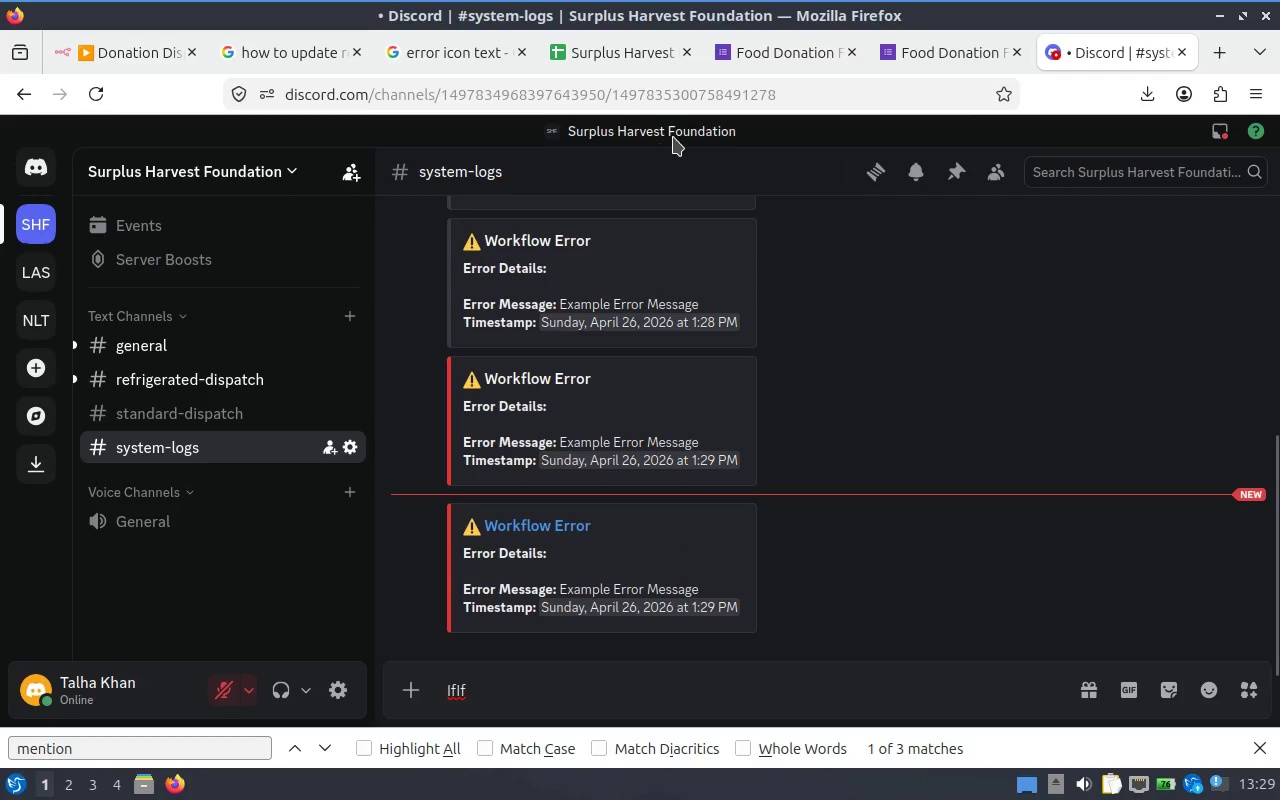 
left_click([102, 48])
 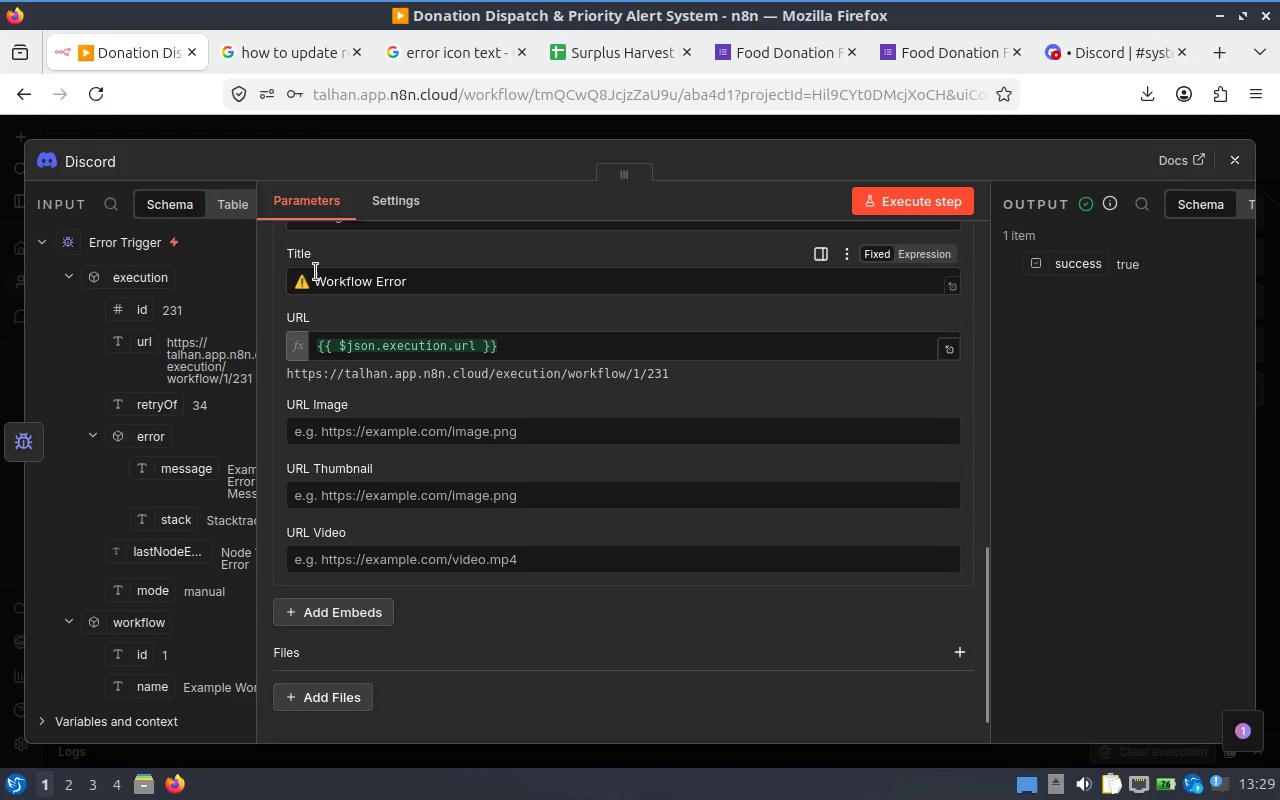 
left_click([314, 282])
 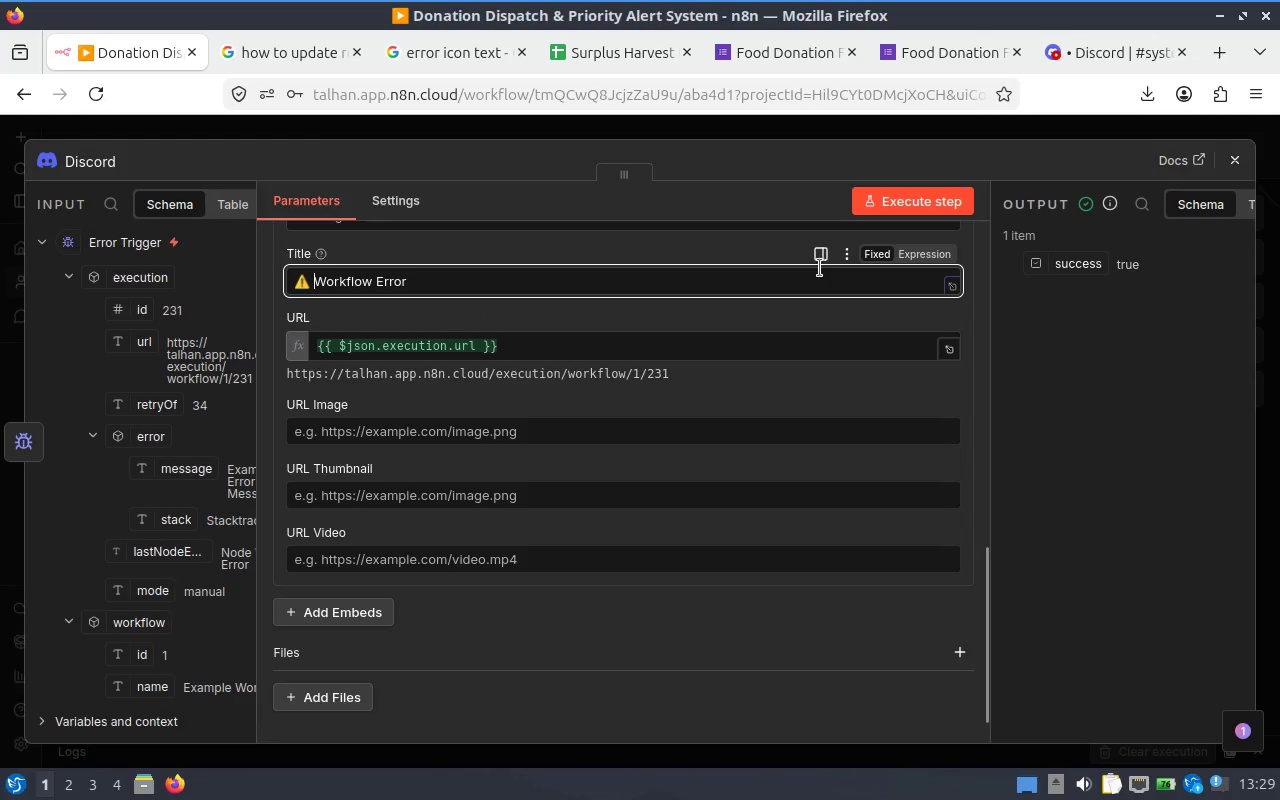 
type(View)
key(Backspace)
key(Backspace)
key(Backspace)
key(Backspace)
type( (Click to open)
 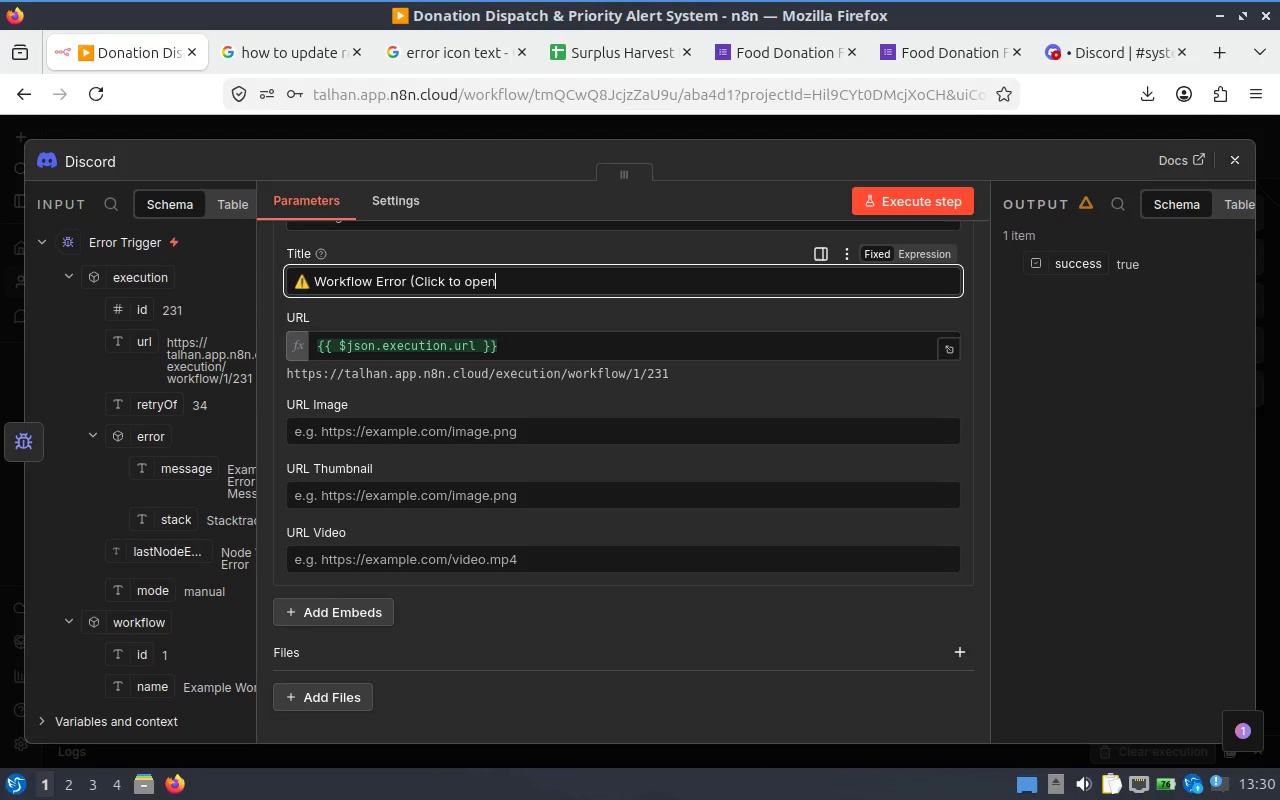 
hold_key(key=ArrowRight, duration=1.01)
 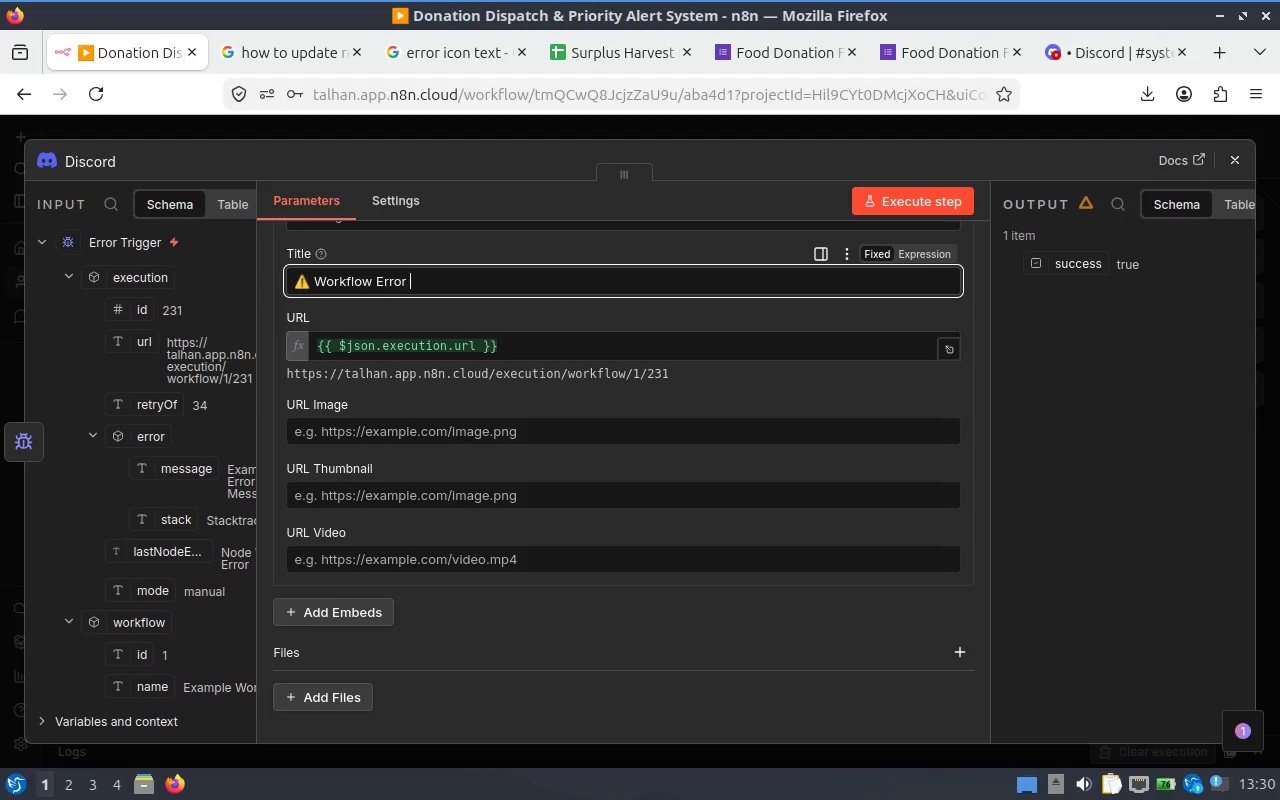 
key(Space)
 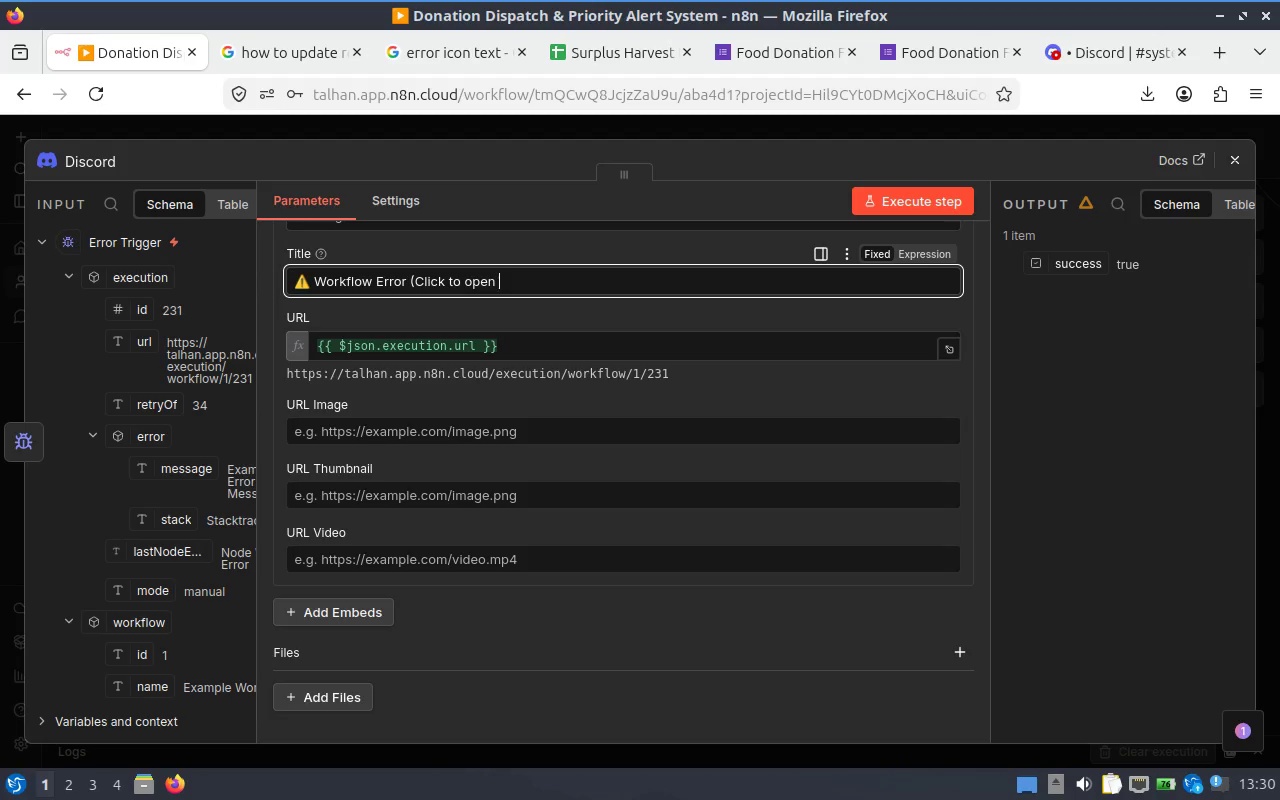 
key(E)
 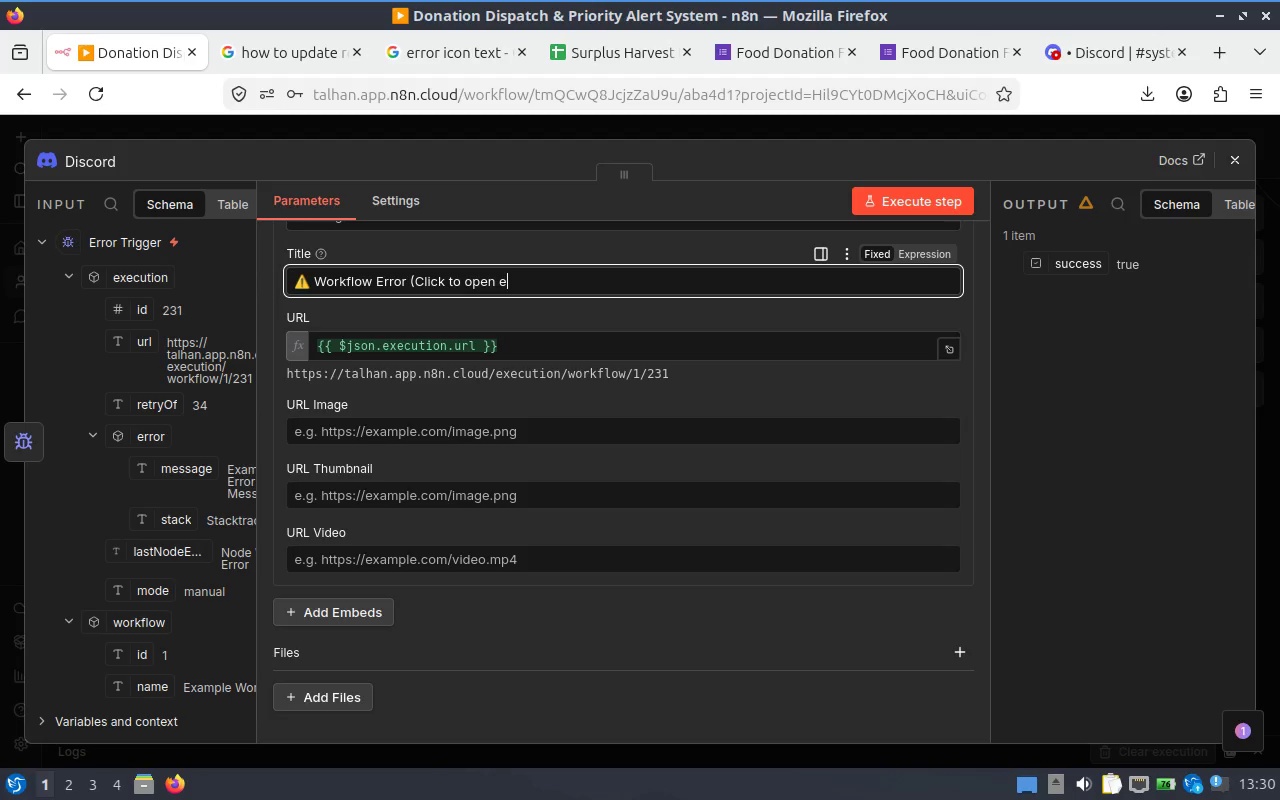 
key(Backspace)
 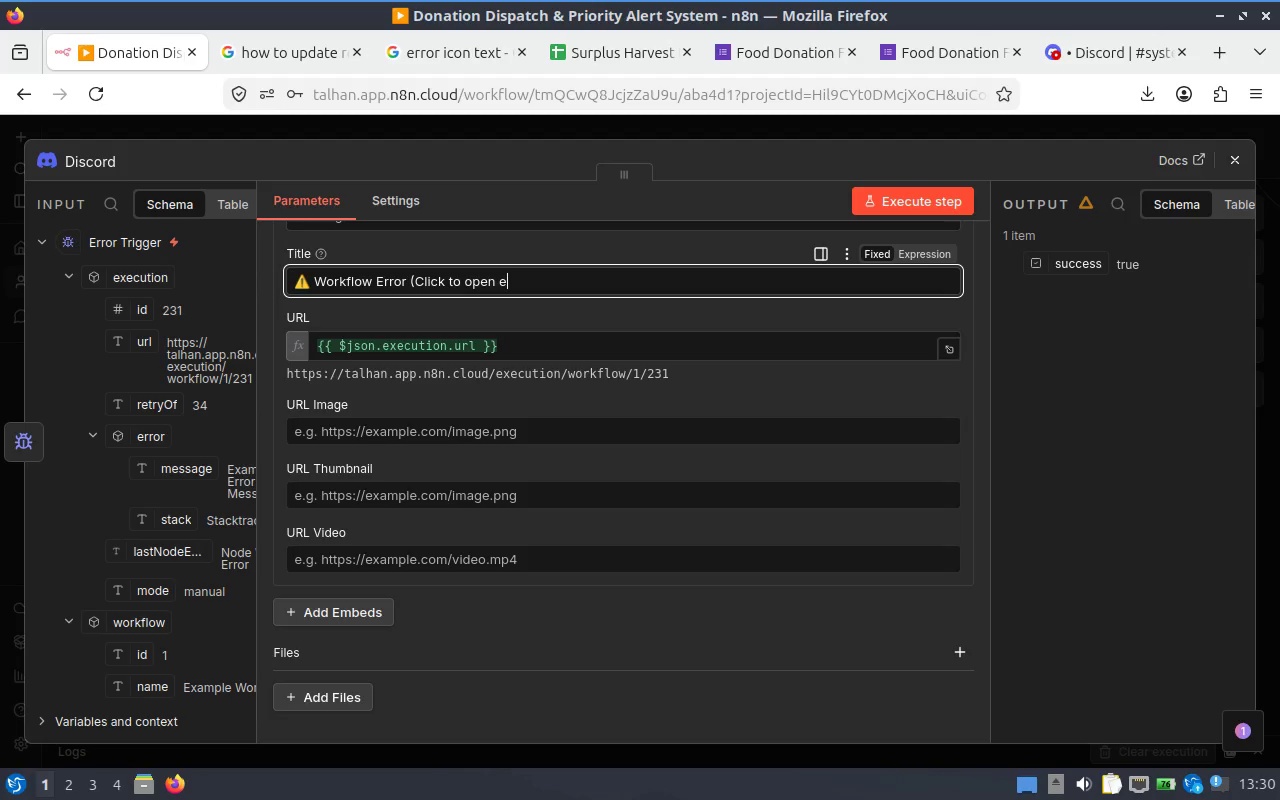 
key(Backspace)
 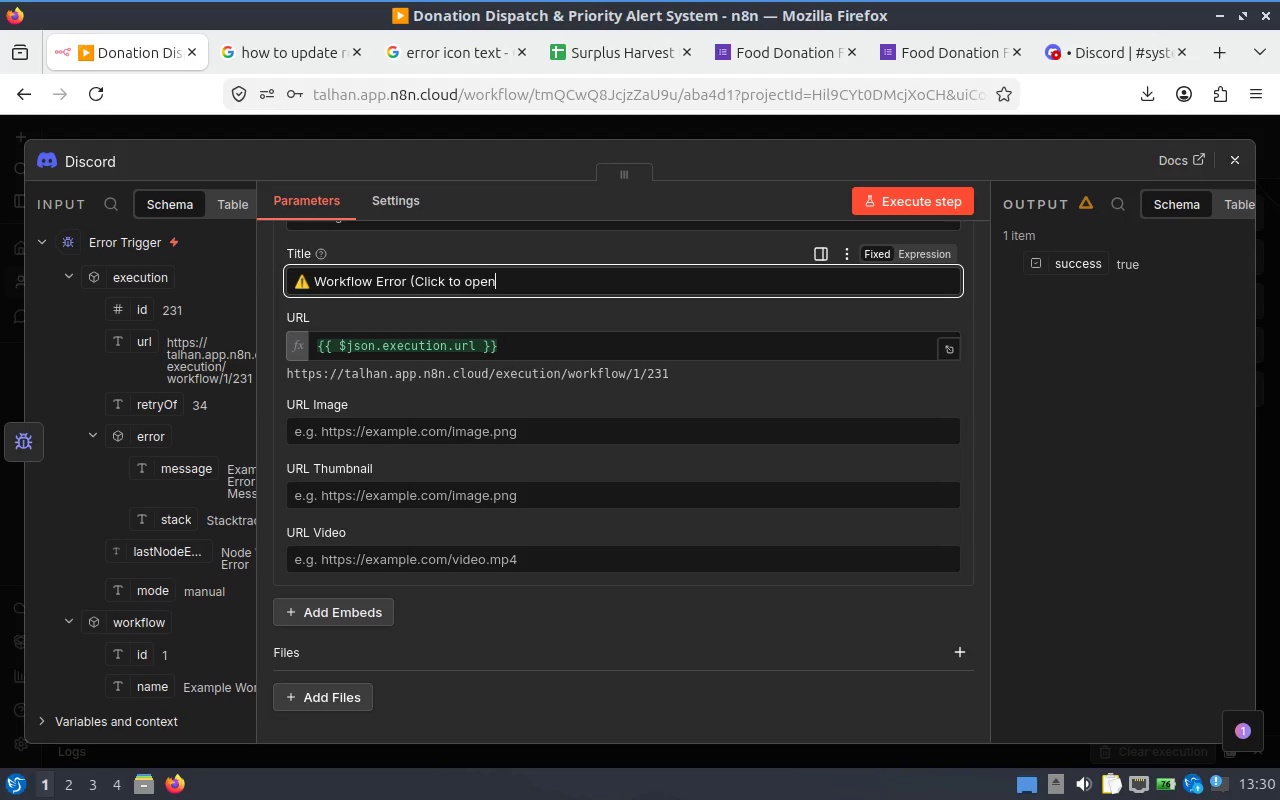 
key(Shift+0)
 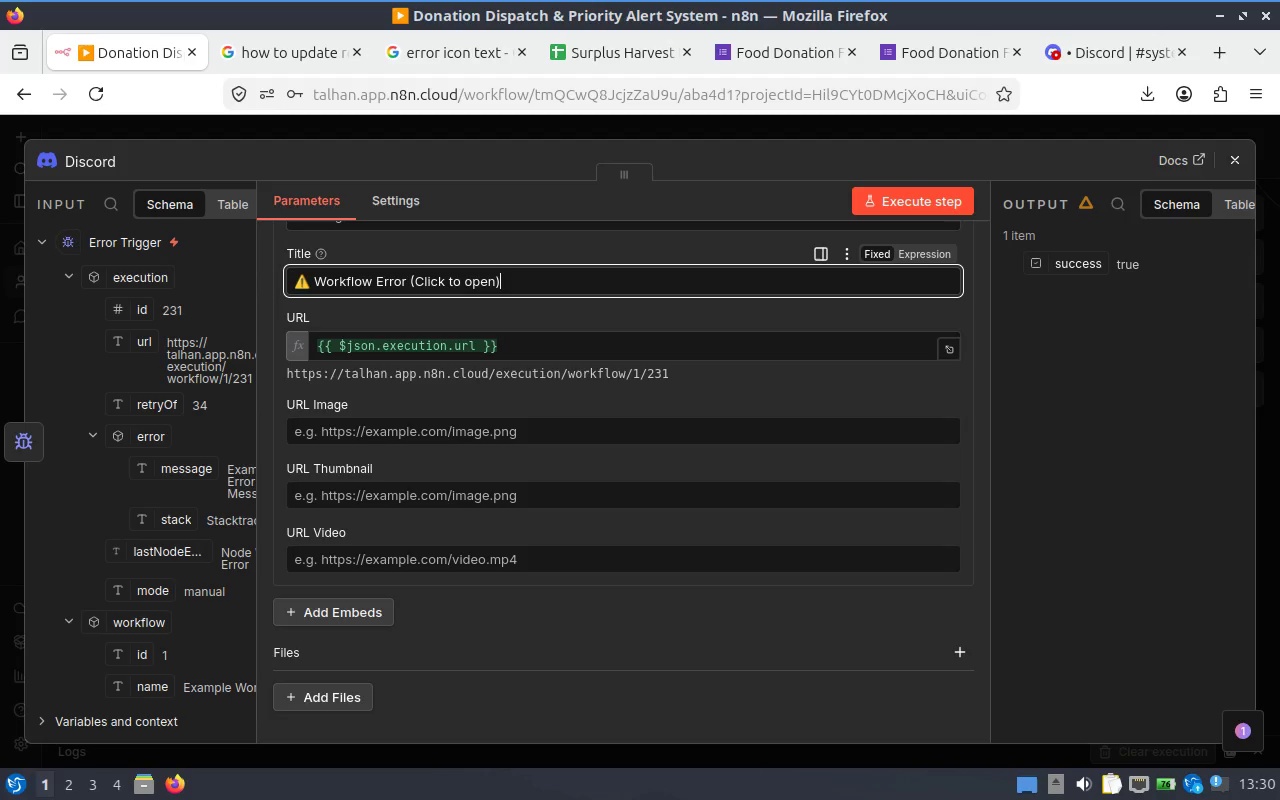 
hold_key(key=Backspace, duration=0.86)
 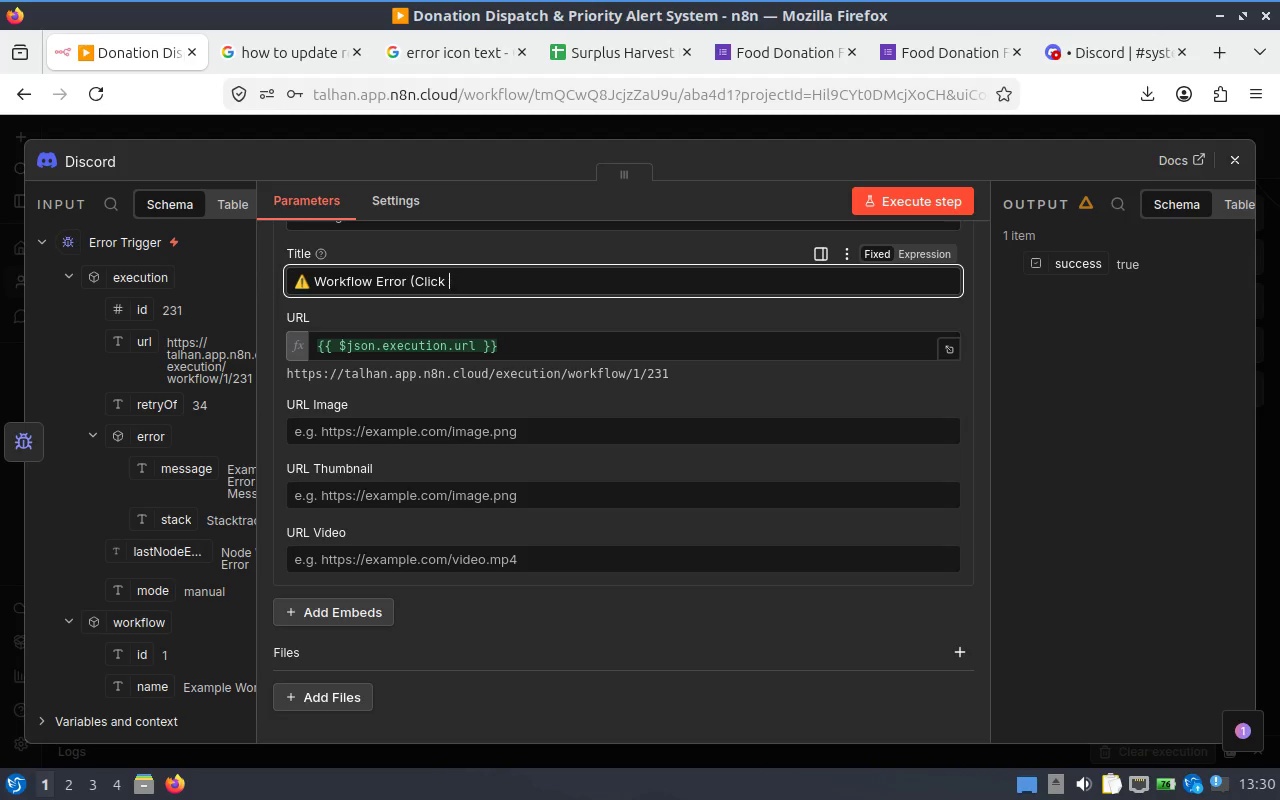 
key(Backspace)
 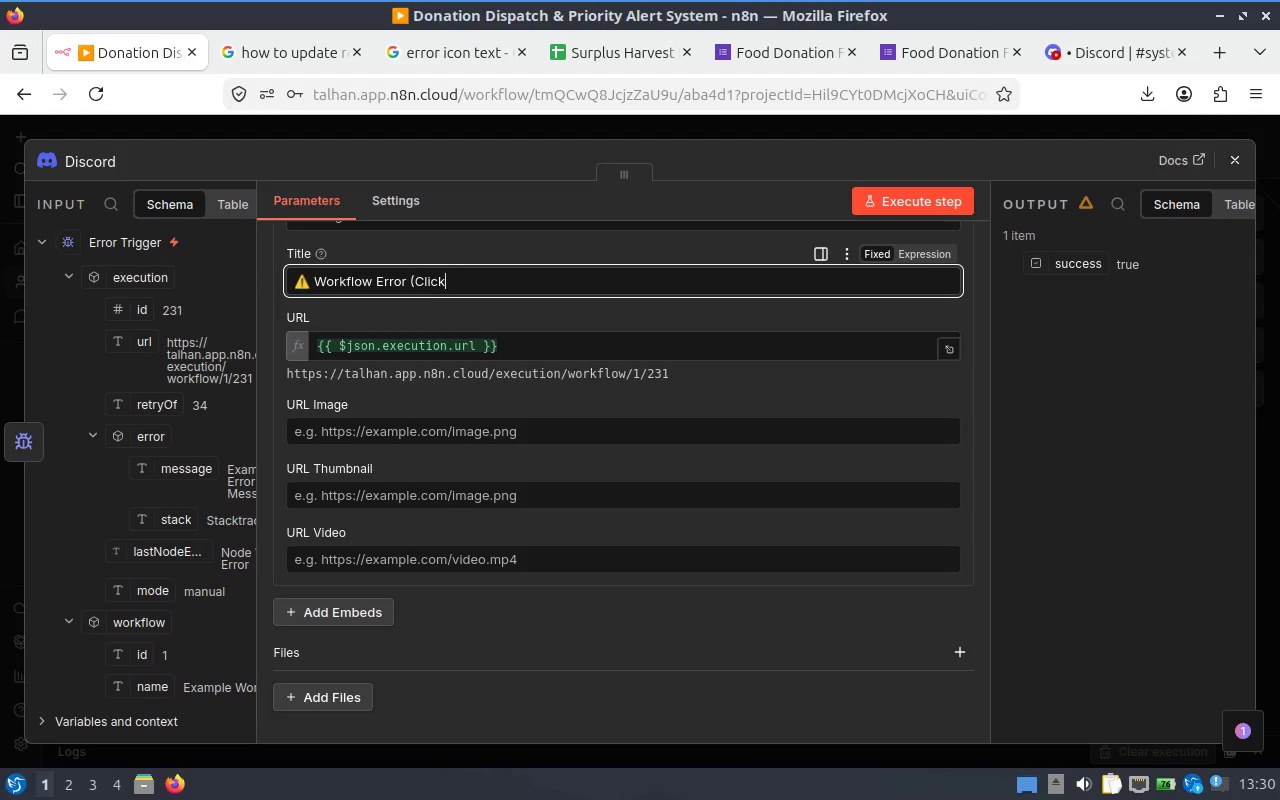 
key(Backspace)
 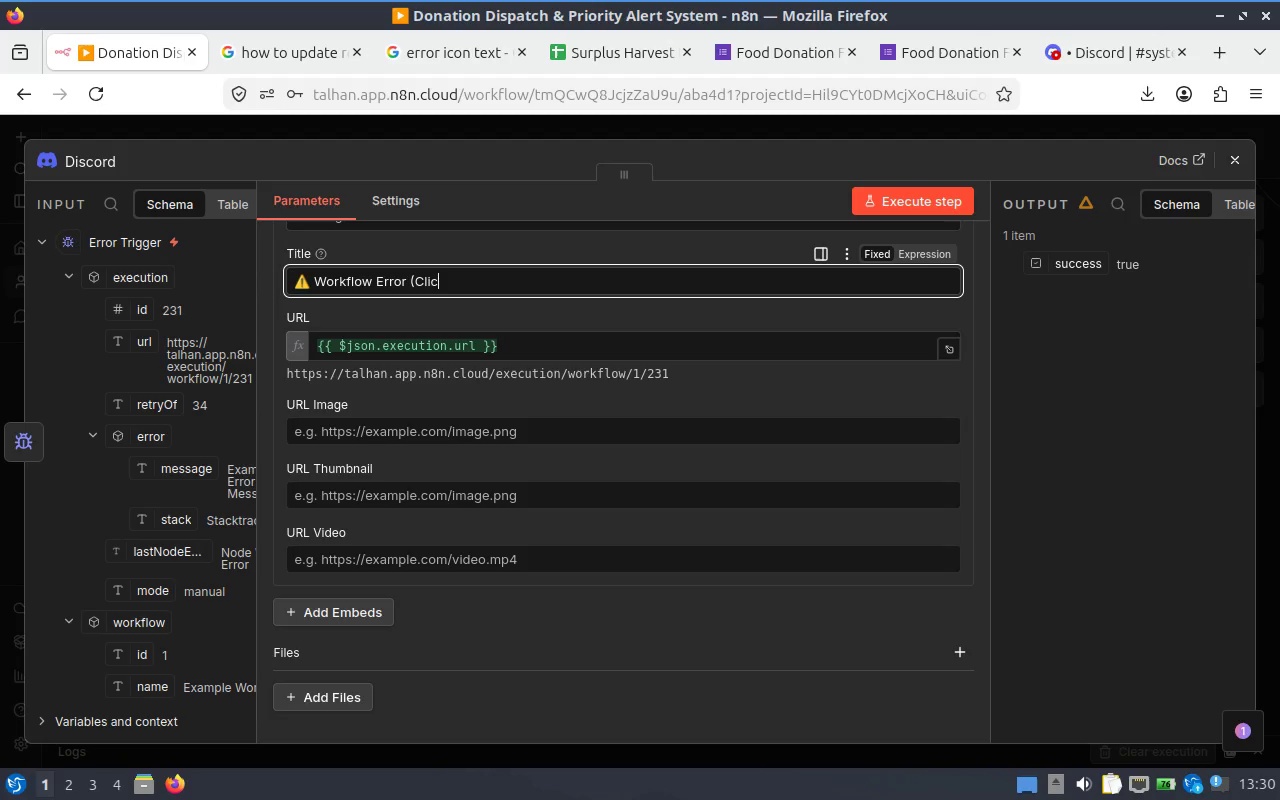 
key(Backspace)
 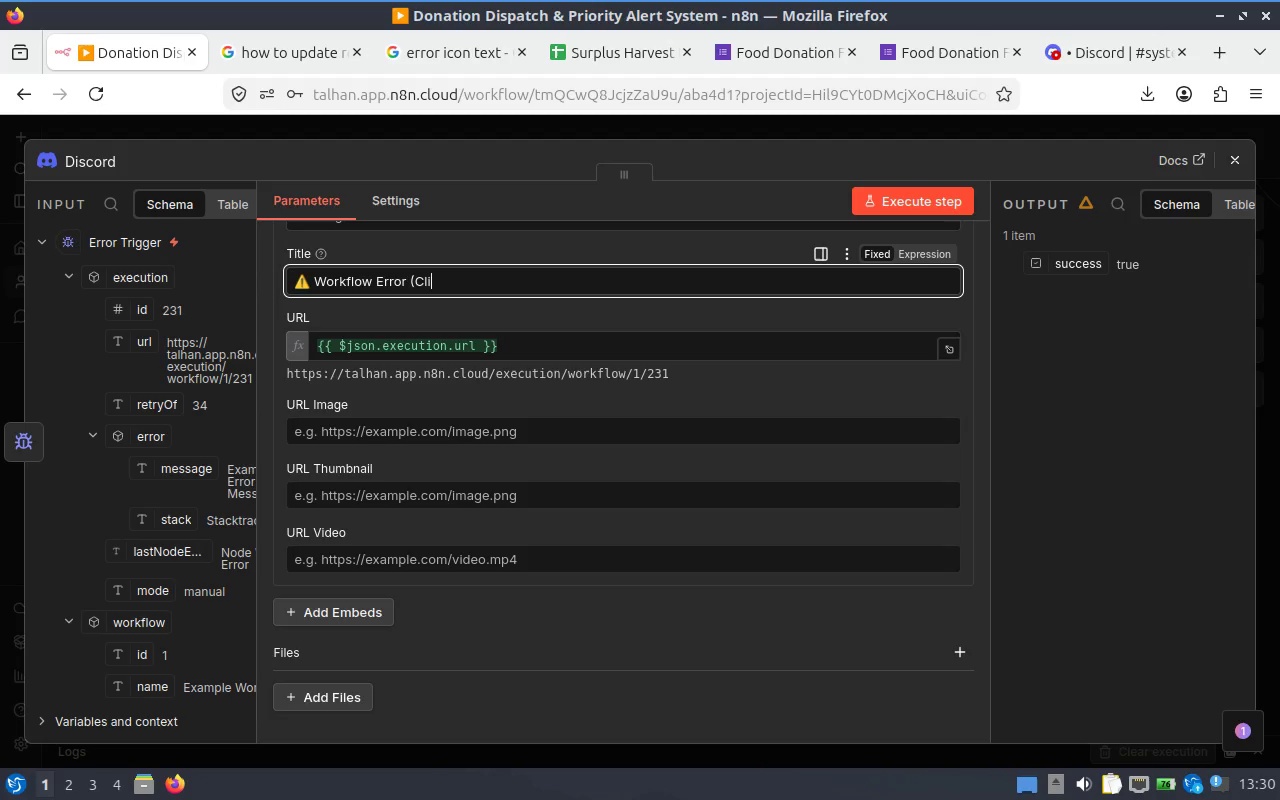 
key(Backspace)
 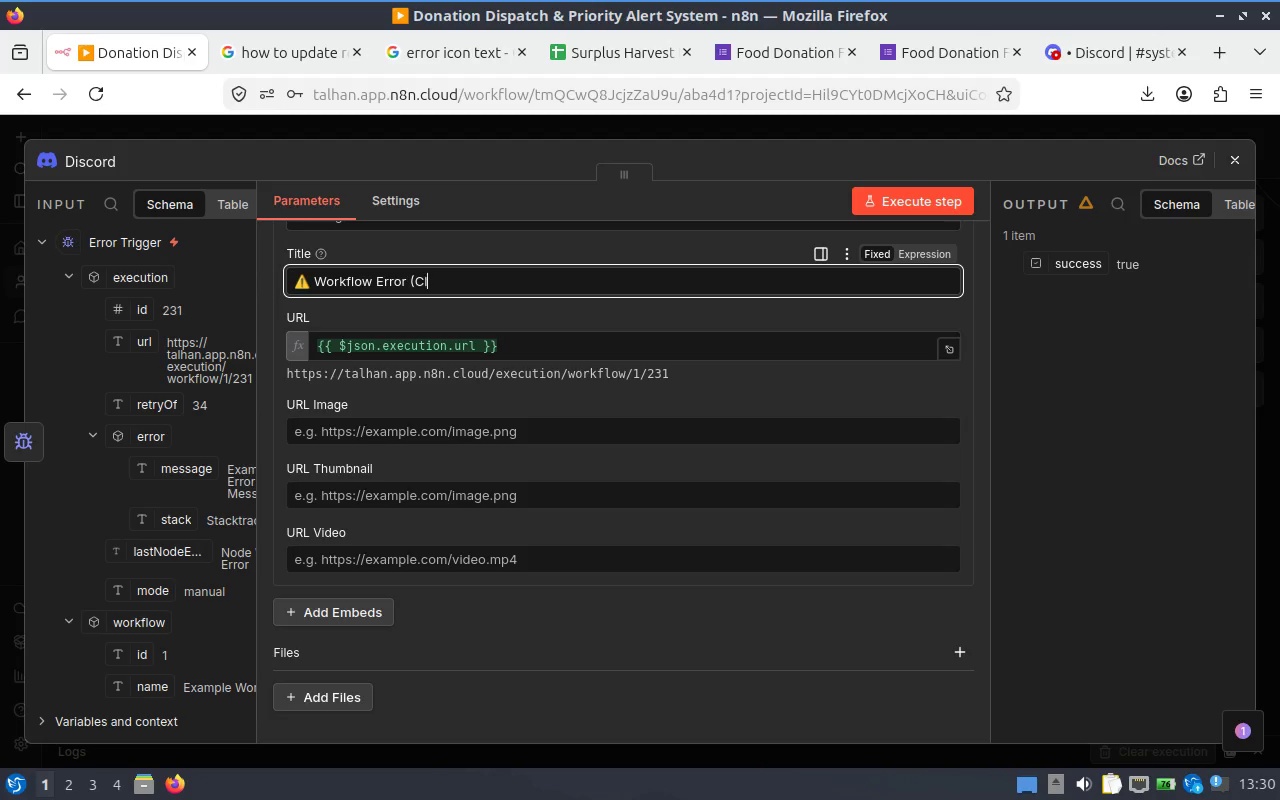 
key(Backspace)
 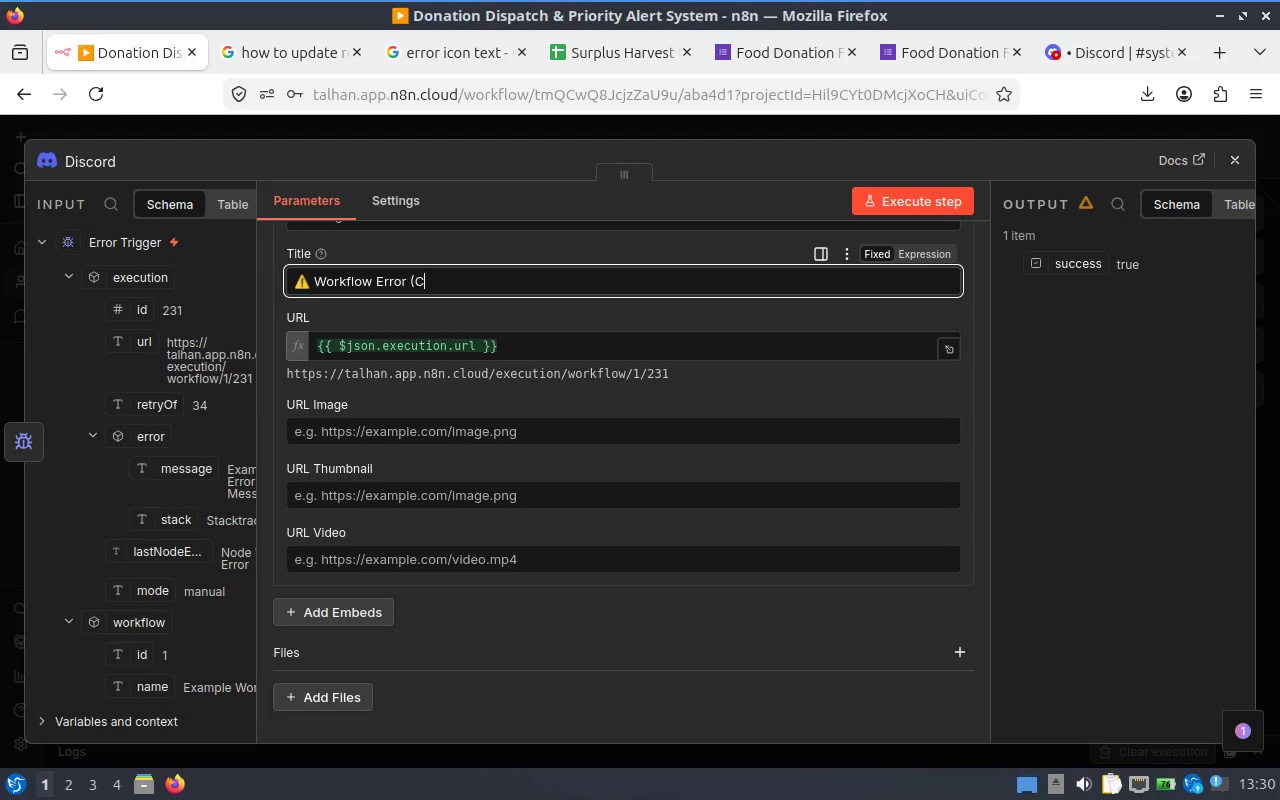 
key(Backspace)
 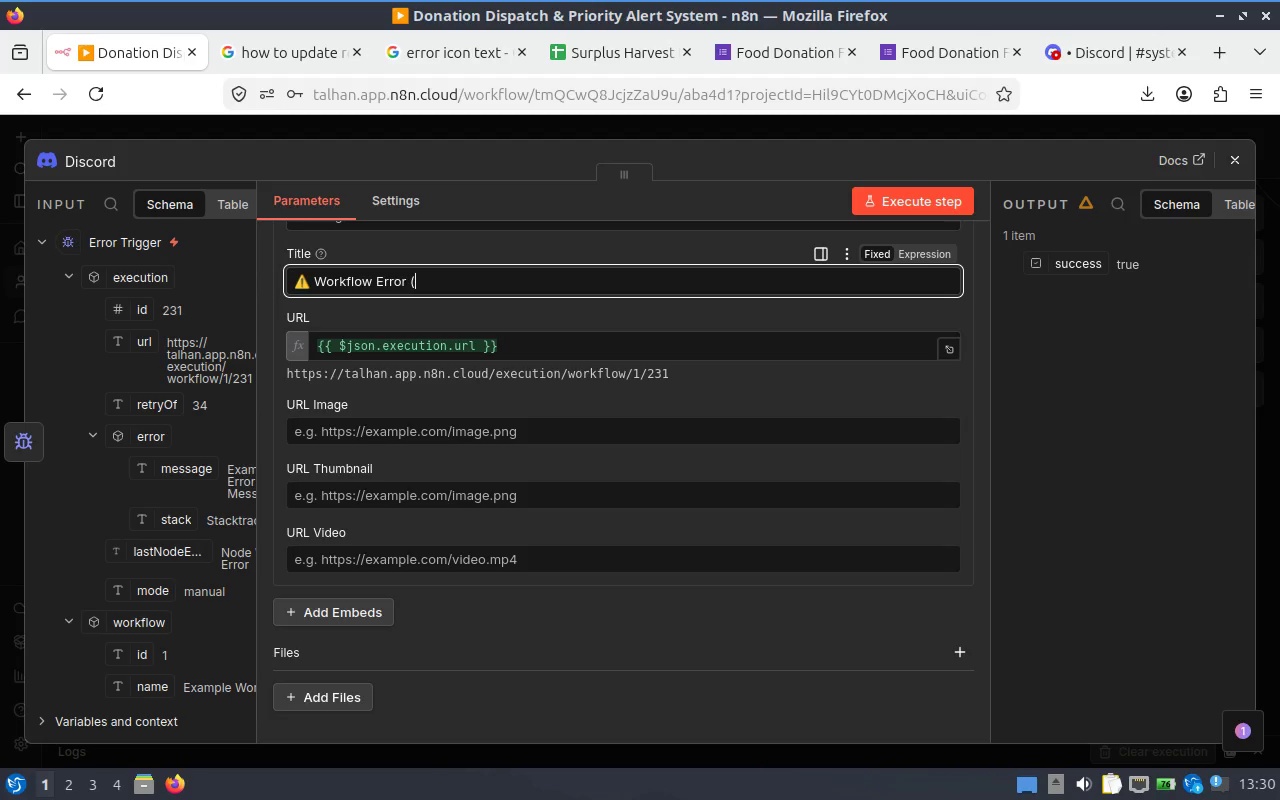 
key(Backspace)
 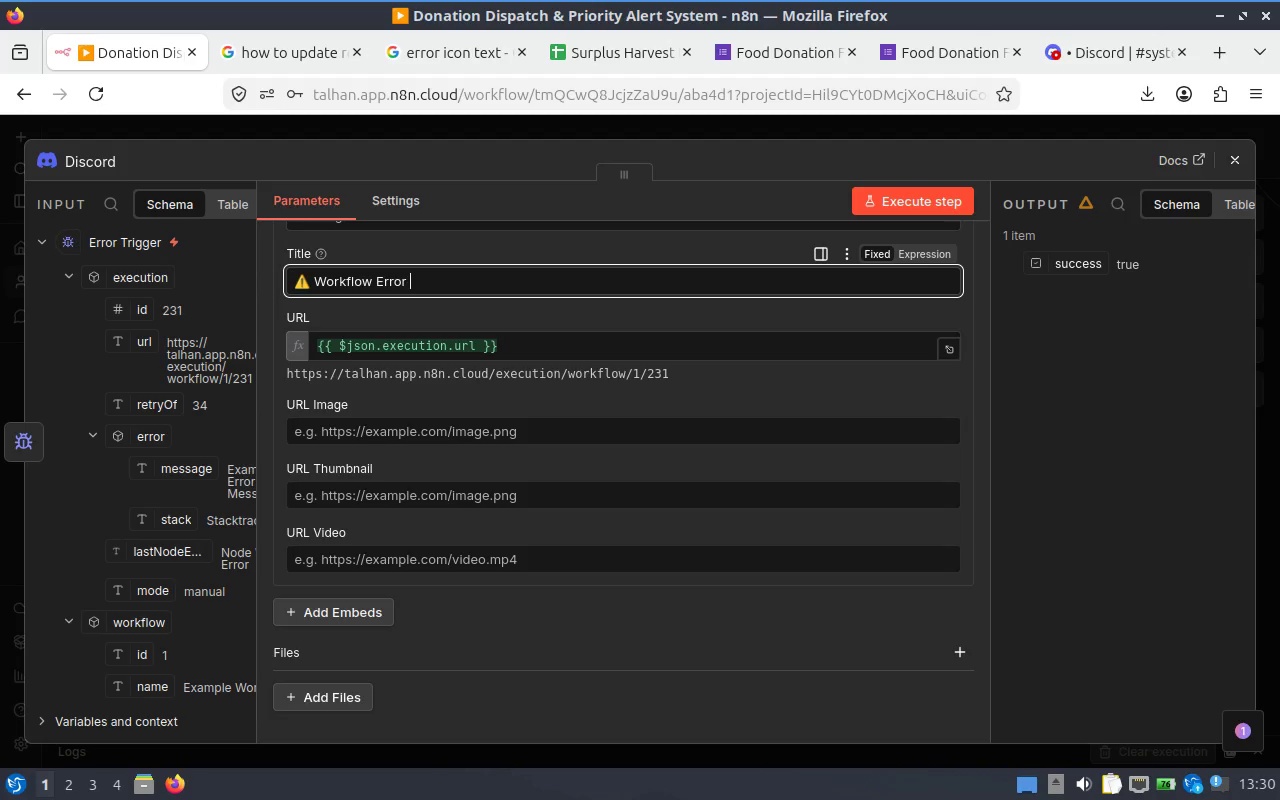 
key(Backspace)
 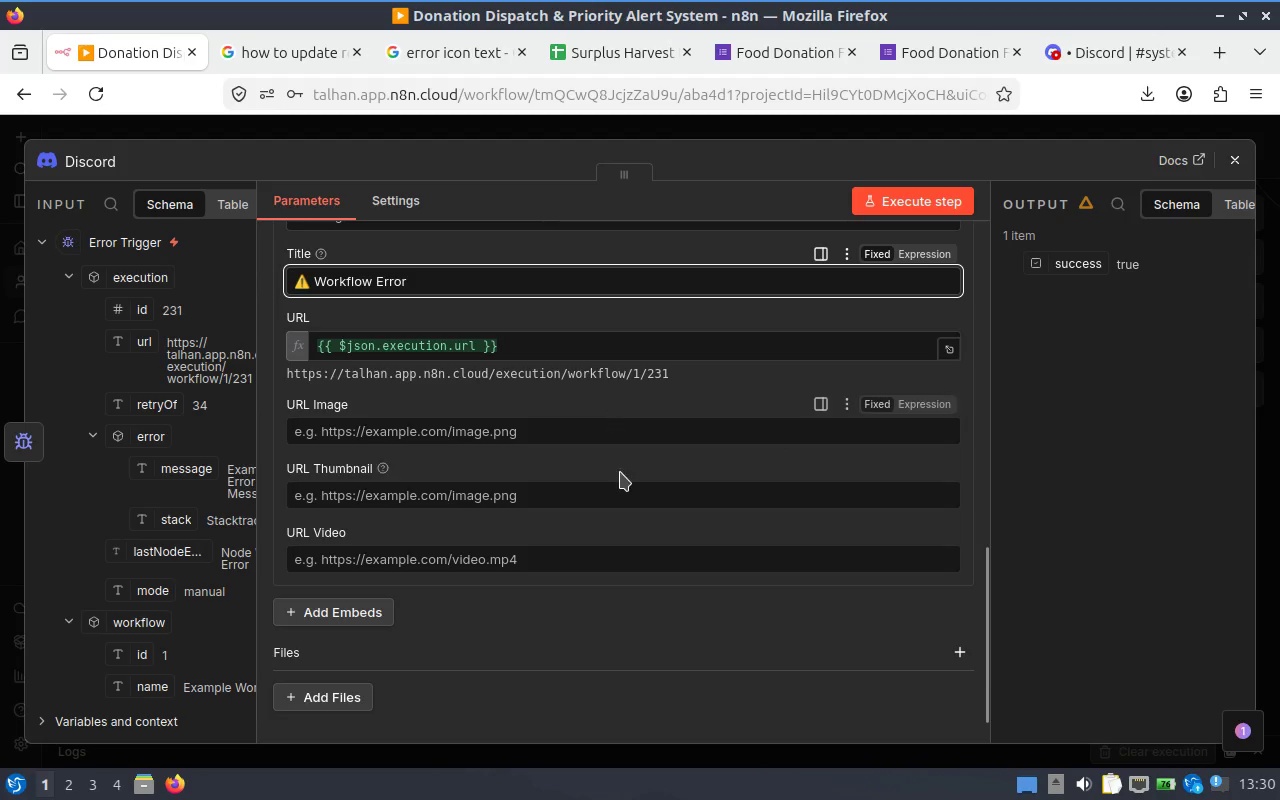 
scroll: coordinate [692, 516], scroll_direction: up, amount: 3.0
 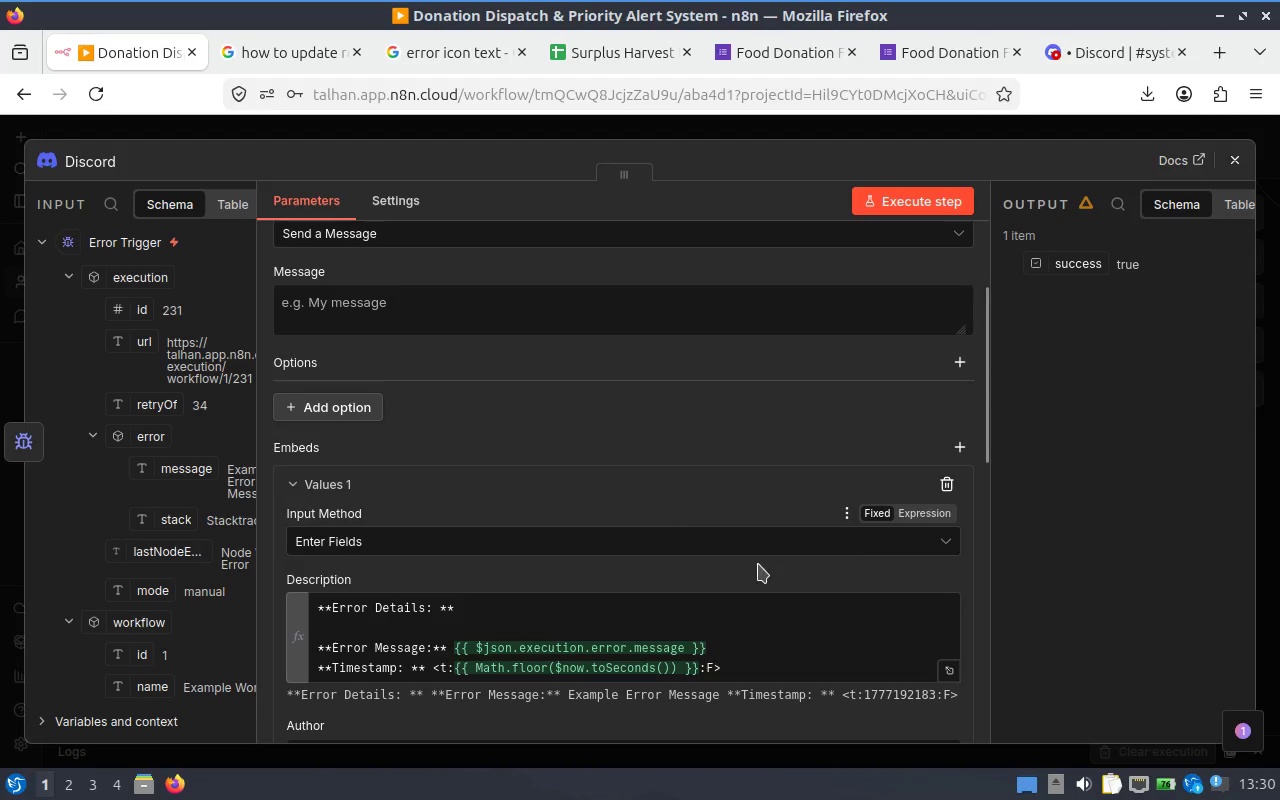 
scroll: coordinate [795, 564], scroll_direction: down, amount: 1.0
 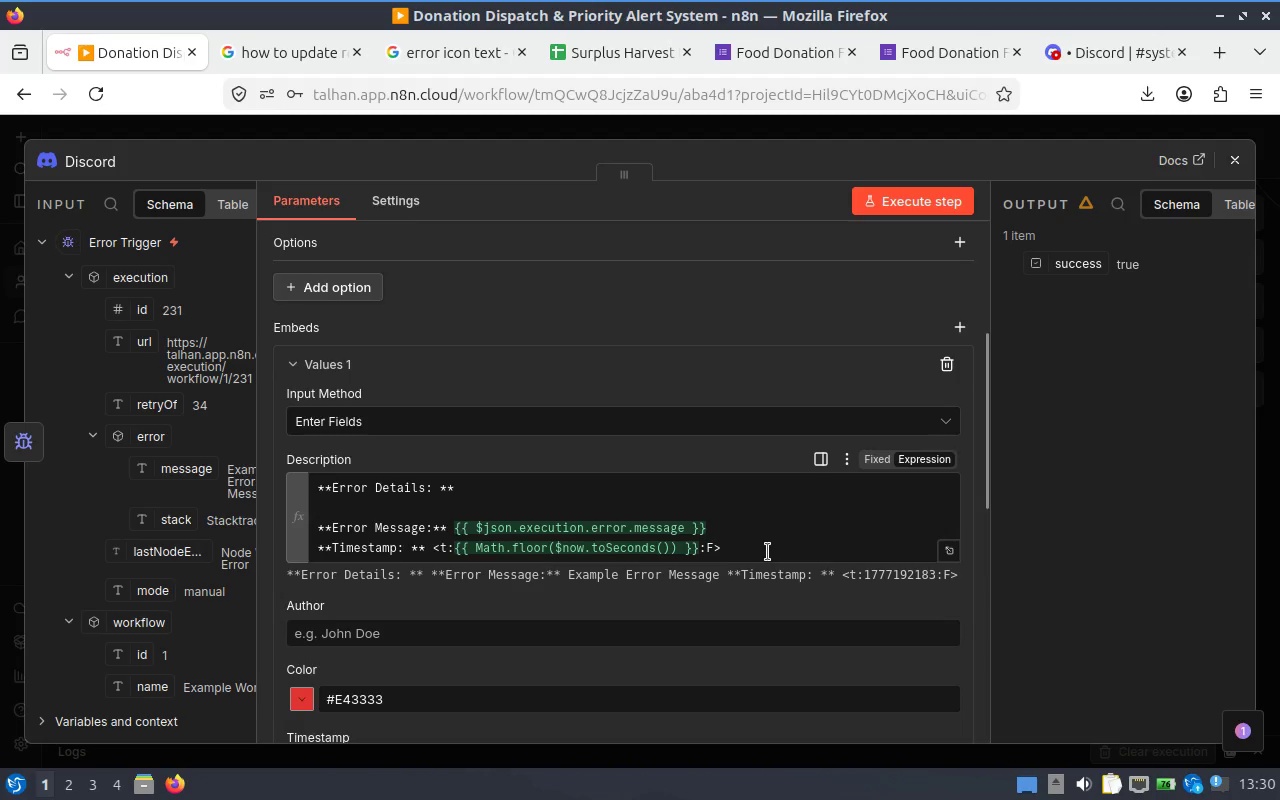 
left_click([766, 552])
 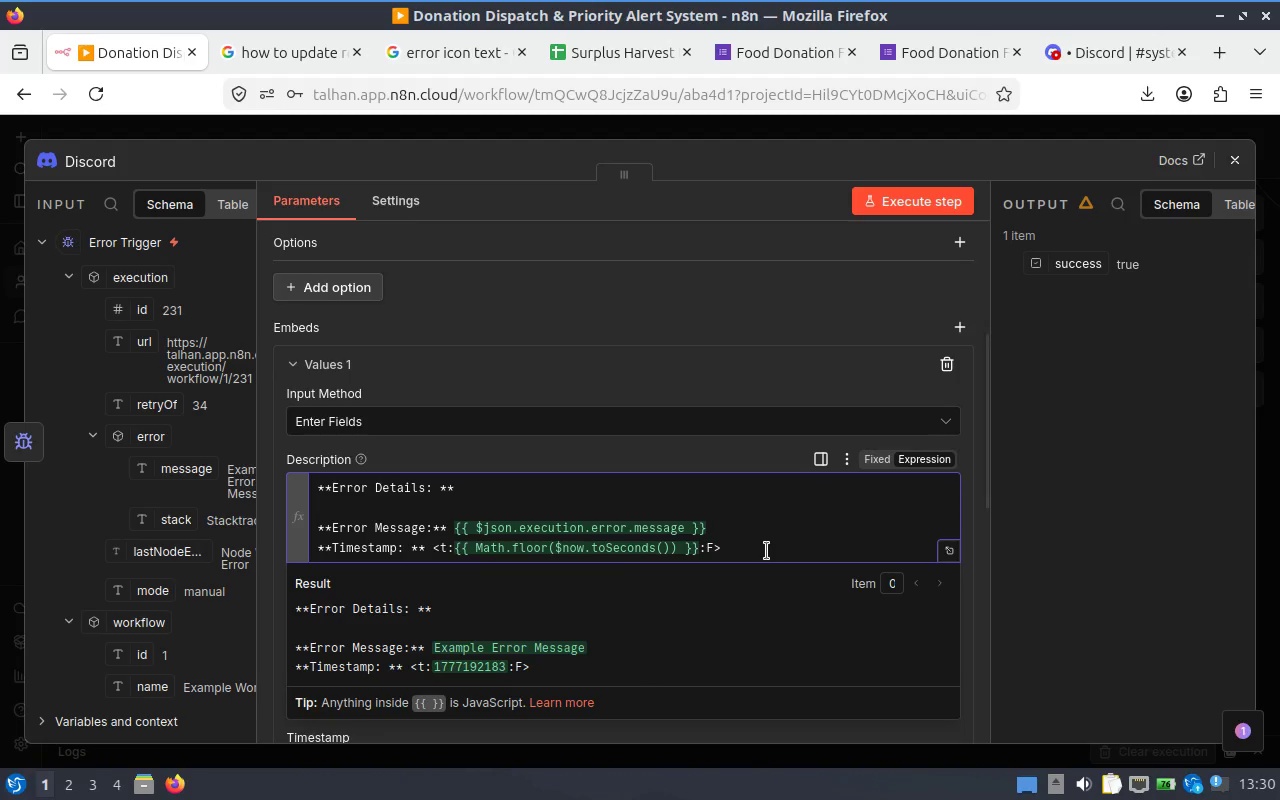 
key(ArrowUp)
 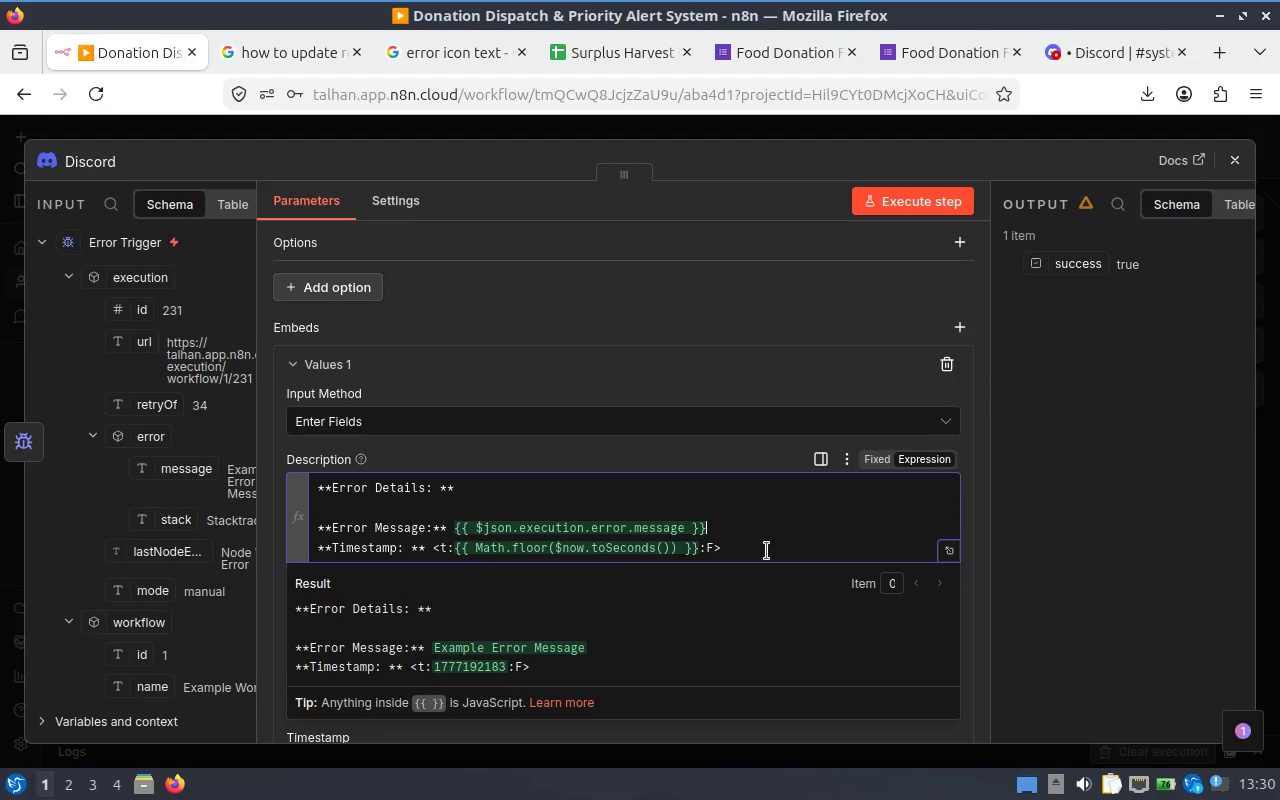 
key(Enter)
 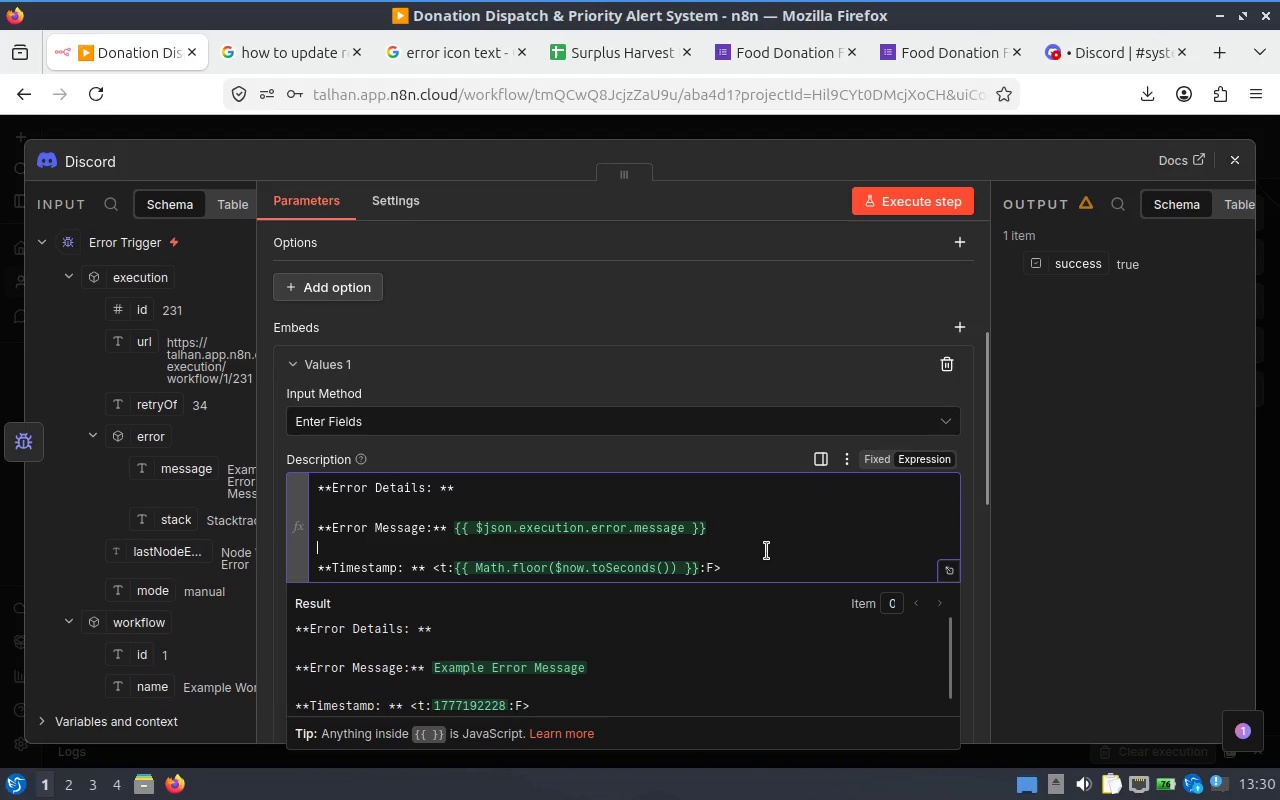 
type(****)
 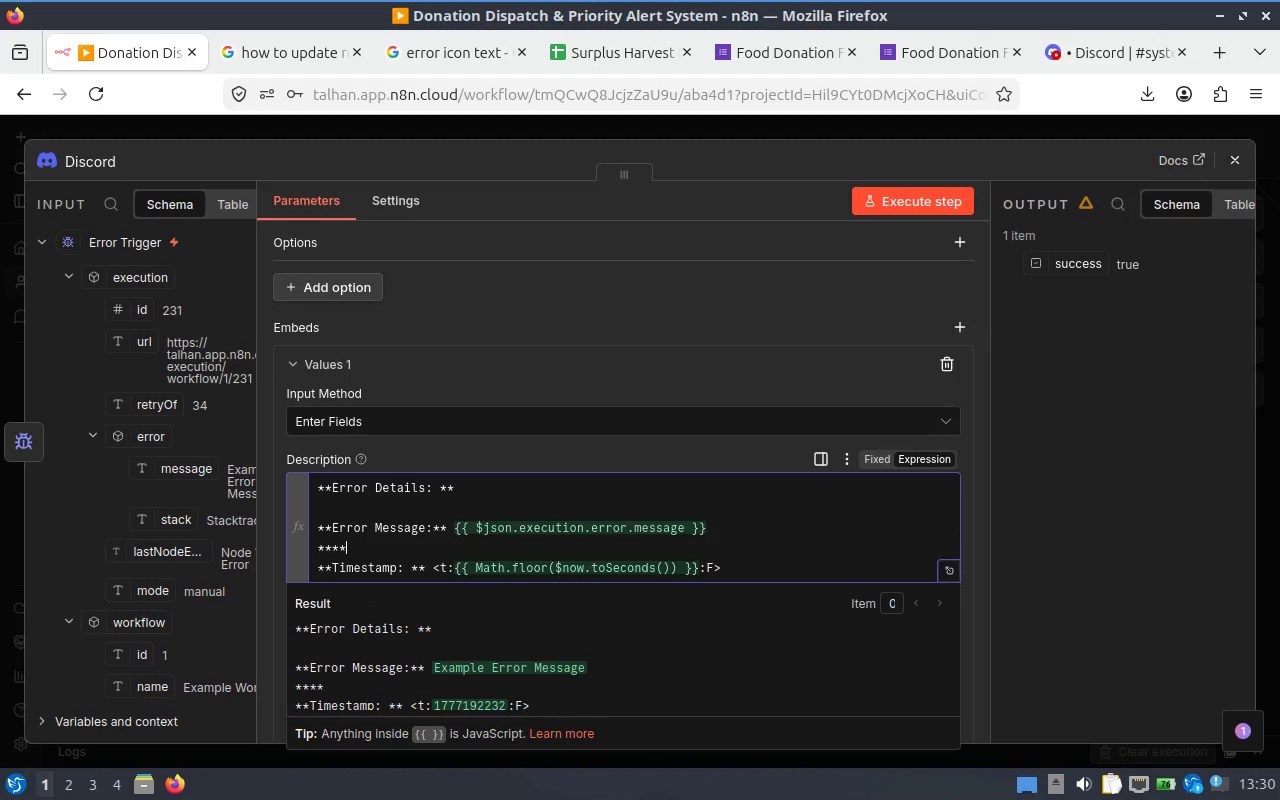 
key(ArrowLeft)
 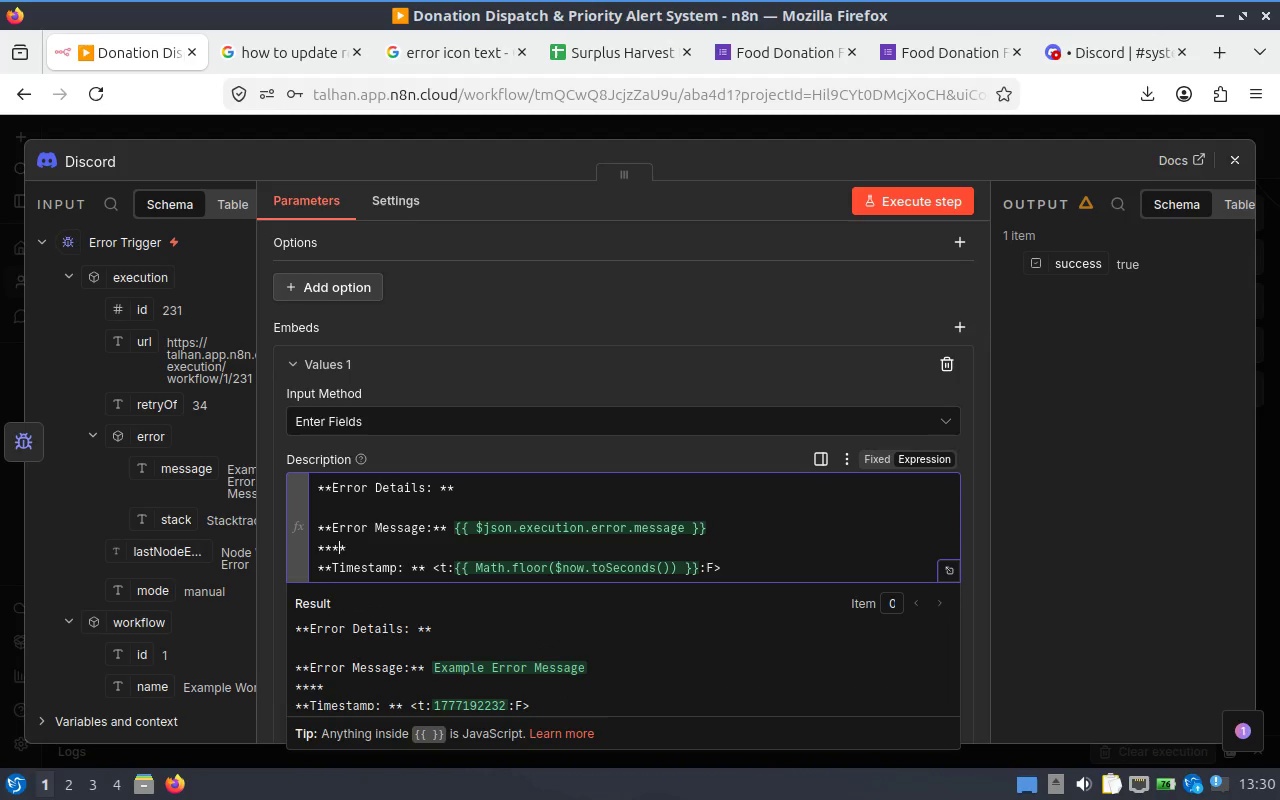 
key(ArrowLeft)
 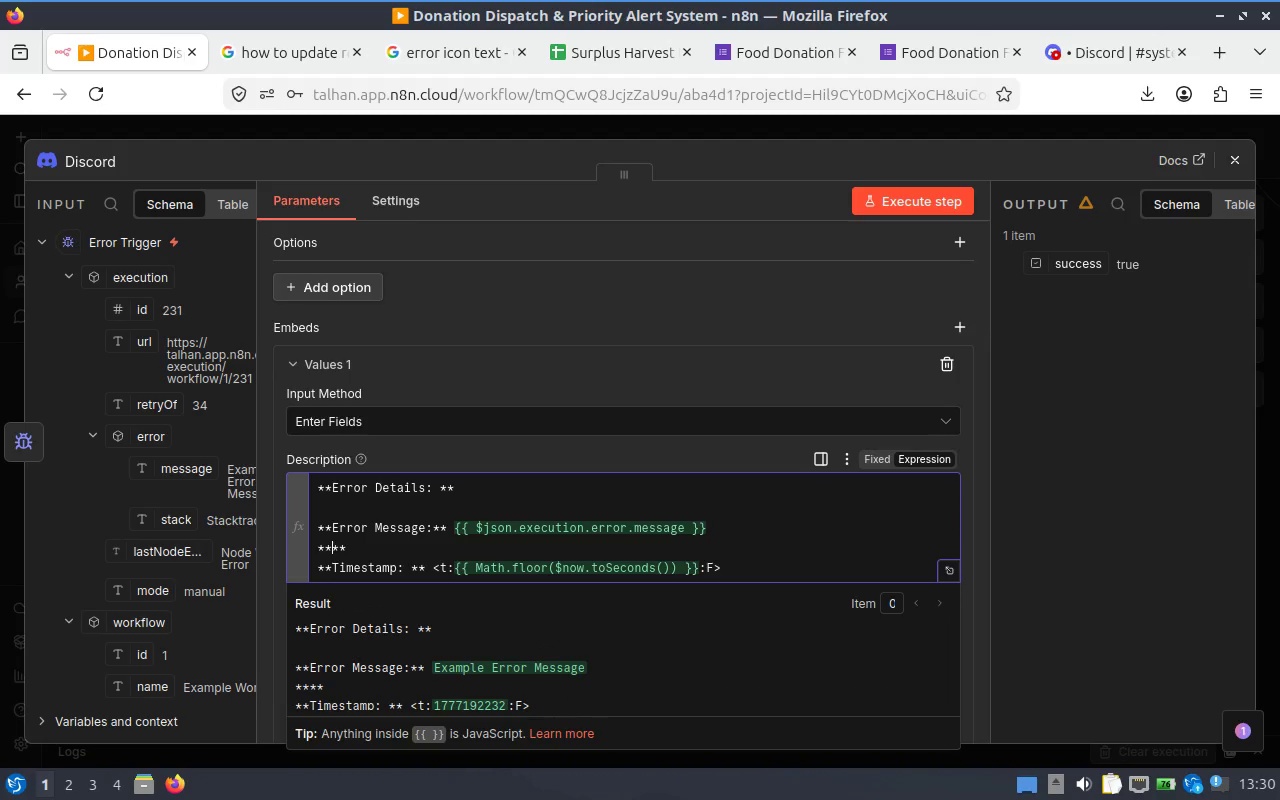 
type(Executon ID:)
 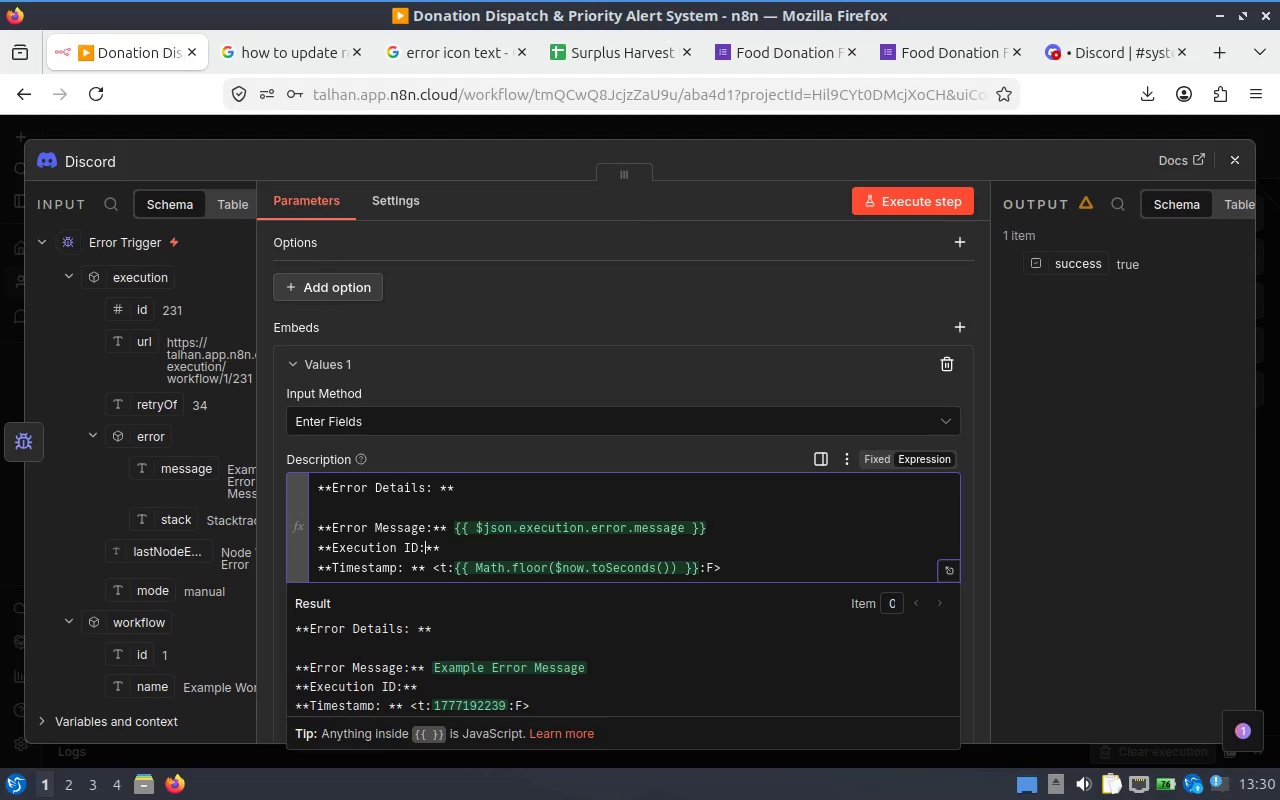 
key(ArrowRight)
 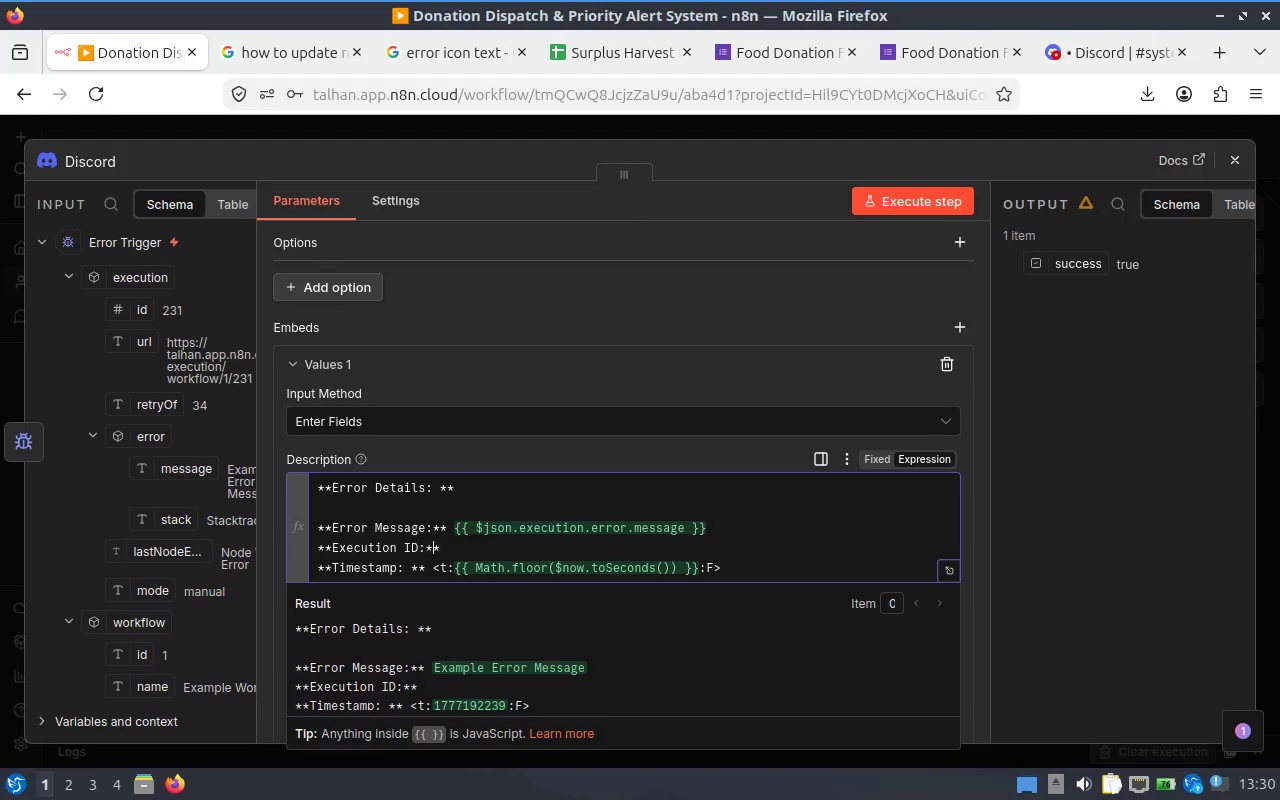 
key(ArrowRight)
 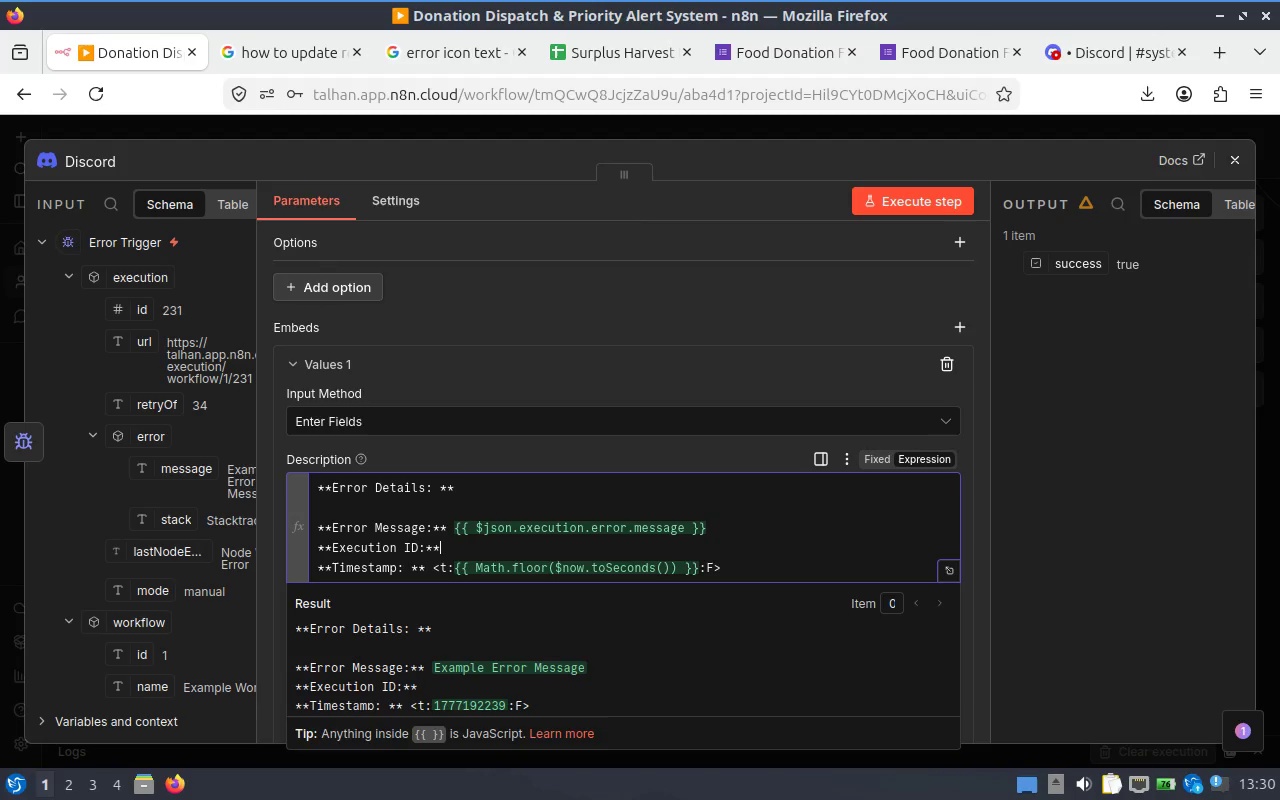 
key(Space)
 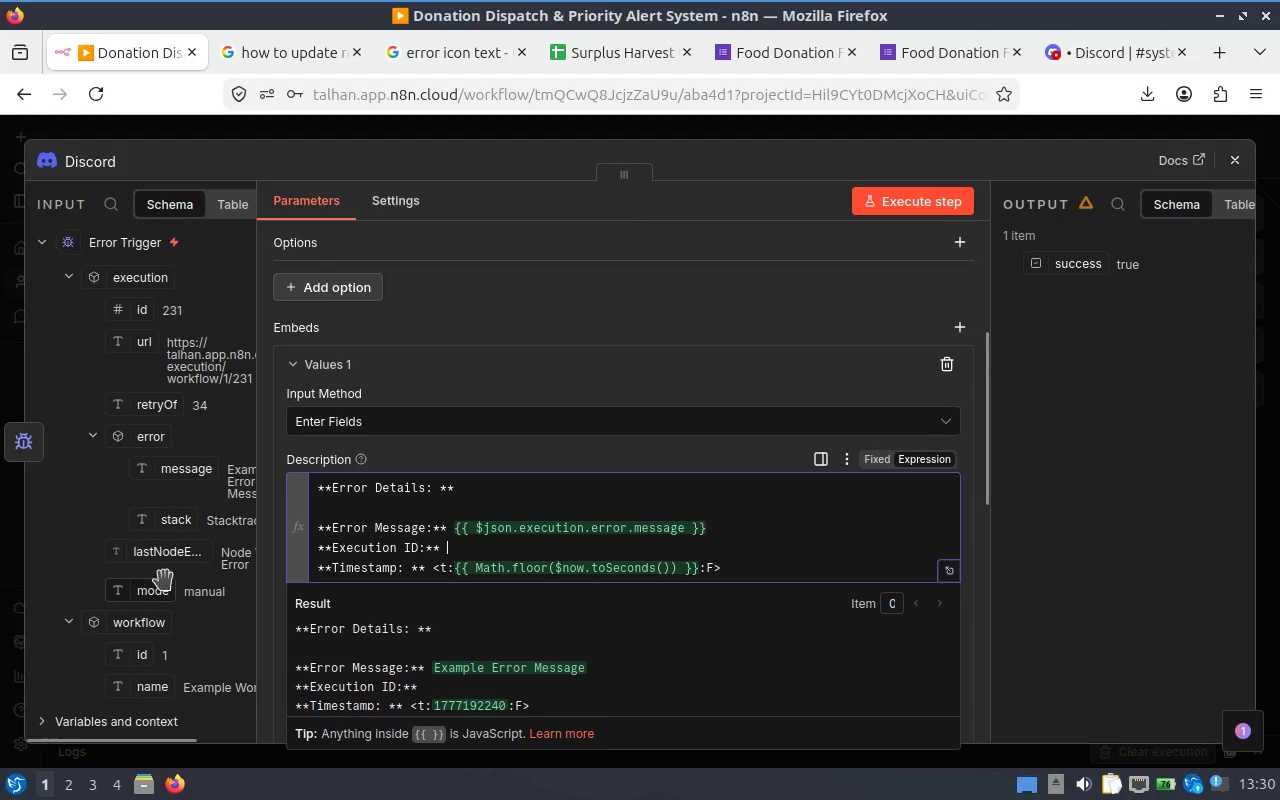 
scroll: coordinate [209, 522], scroll_direction: up, amount: 1.0
 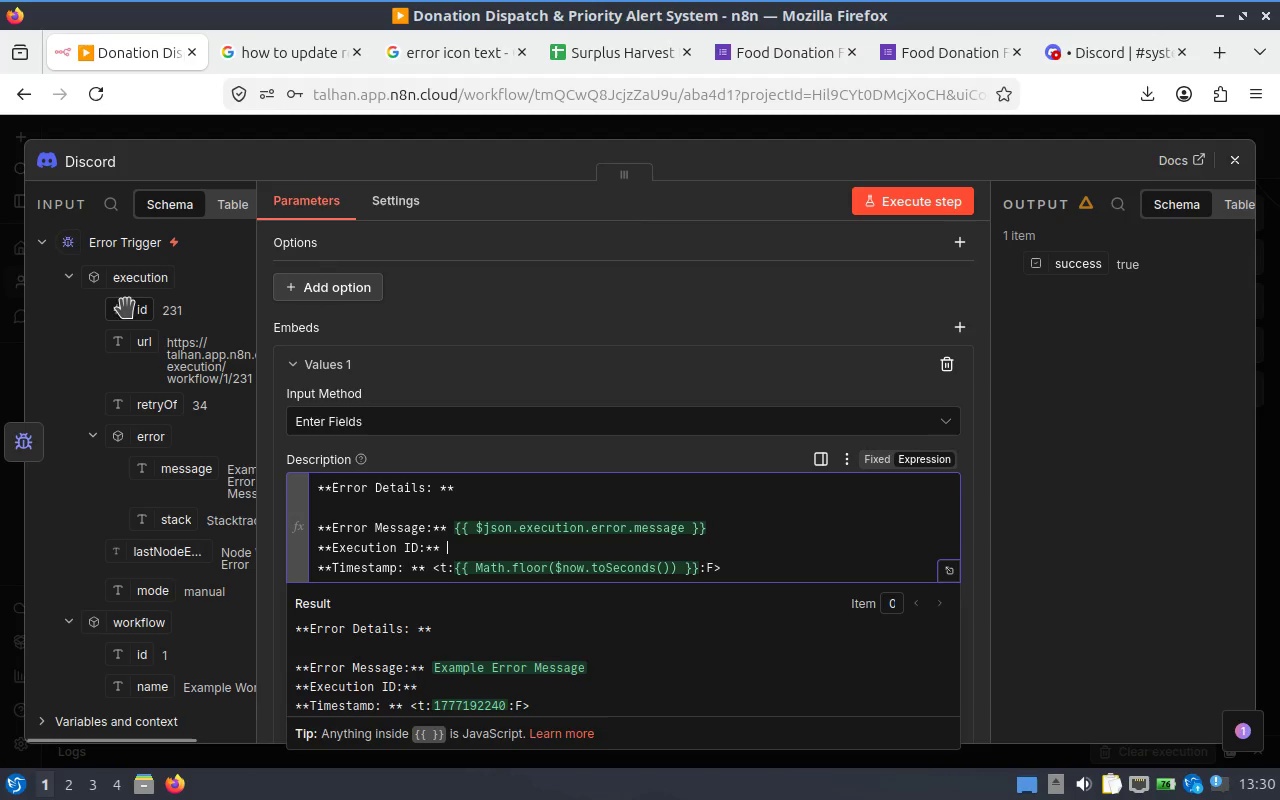 
left_click_drag(start_coordinate=[138, 313], to_coordinate=[523, 547])
 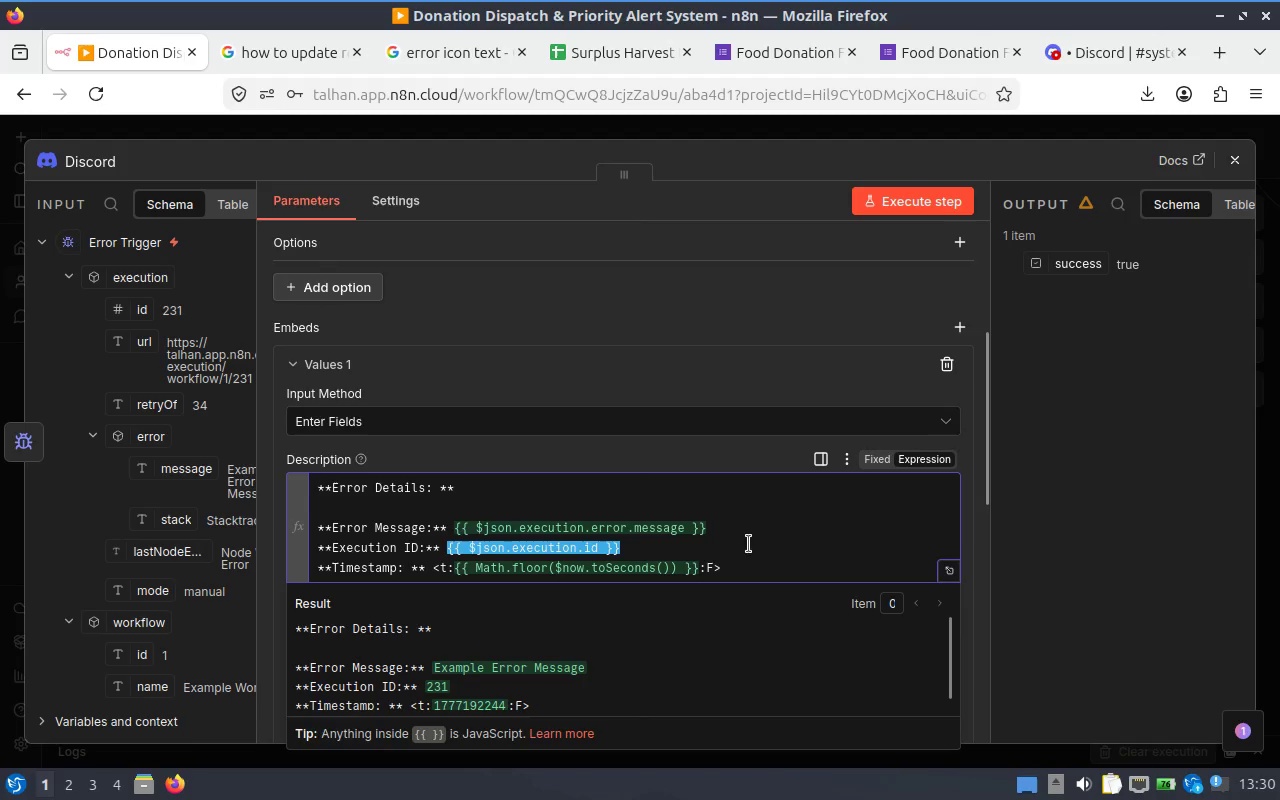 
left_click([742, 547])
 